 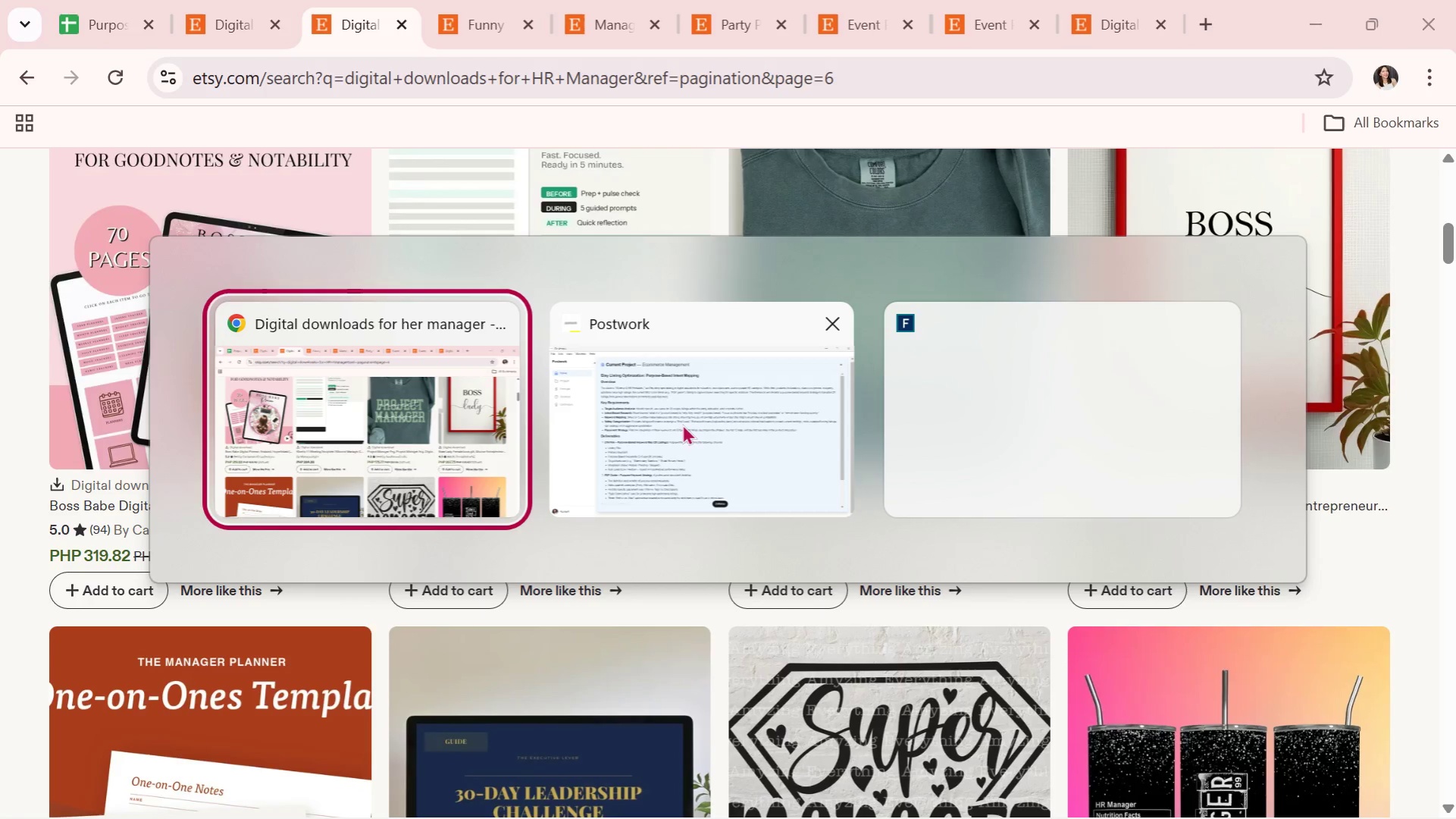 
scroll: coordinate [596, 490], scroll_direction: down, amount: 3.0
 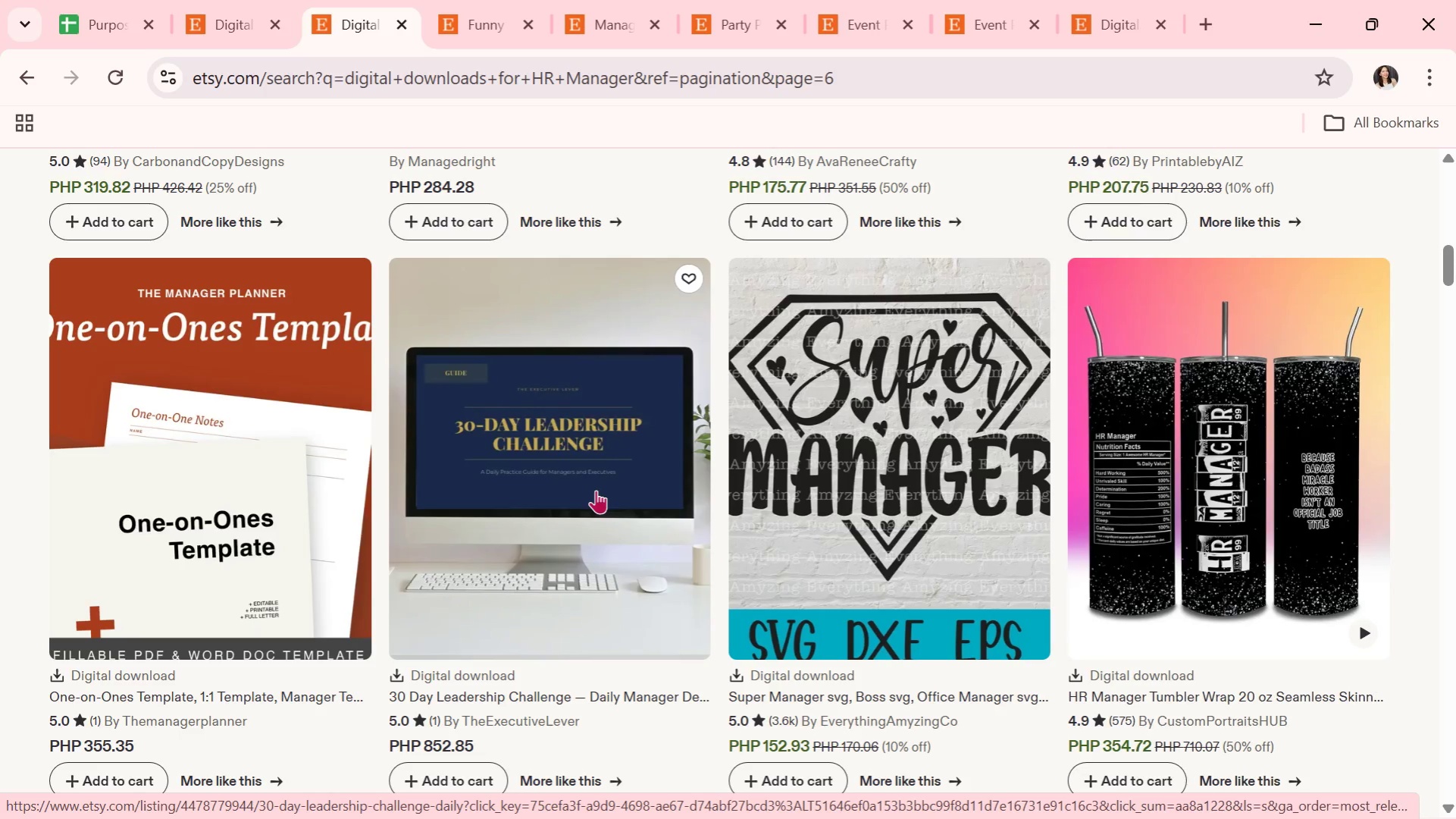 
wait(7.51)
 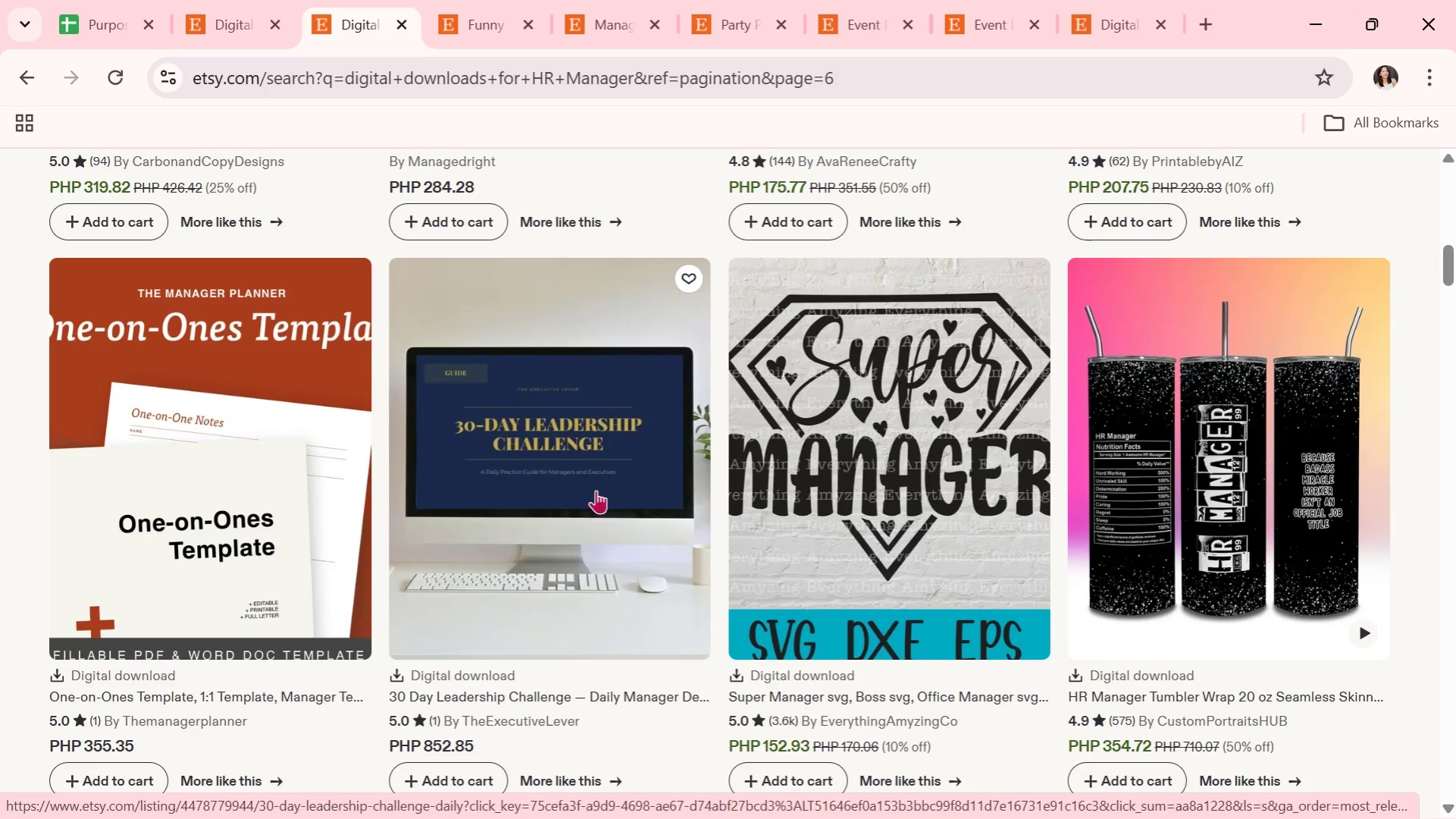 
left_click([596, 490])
 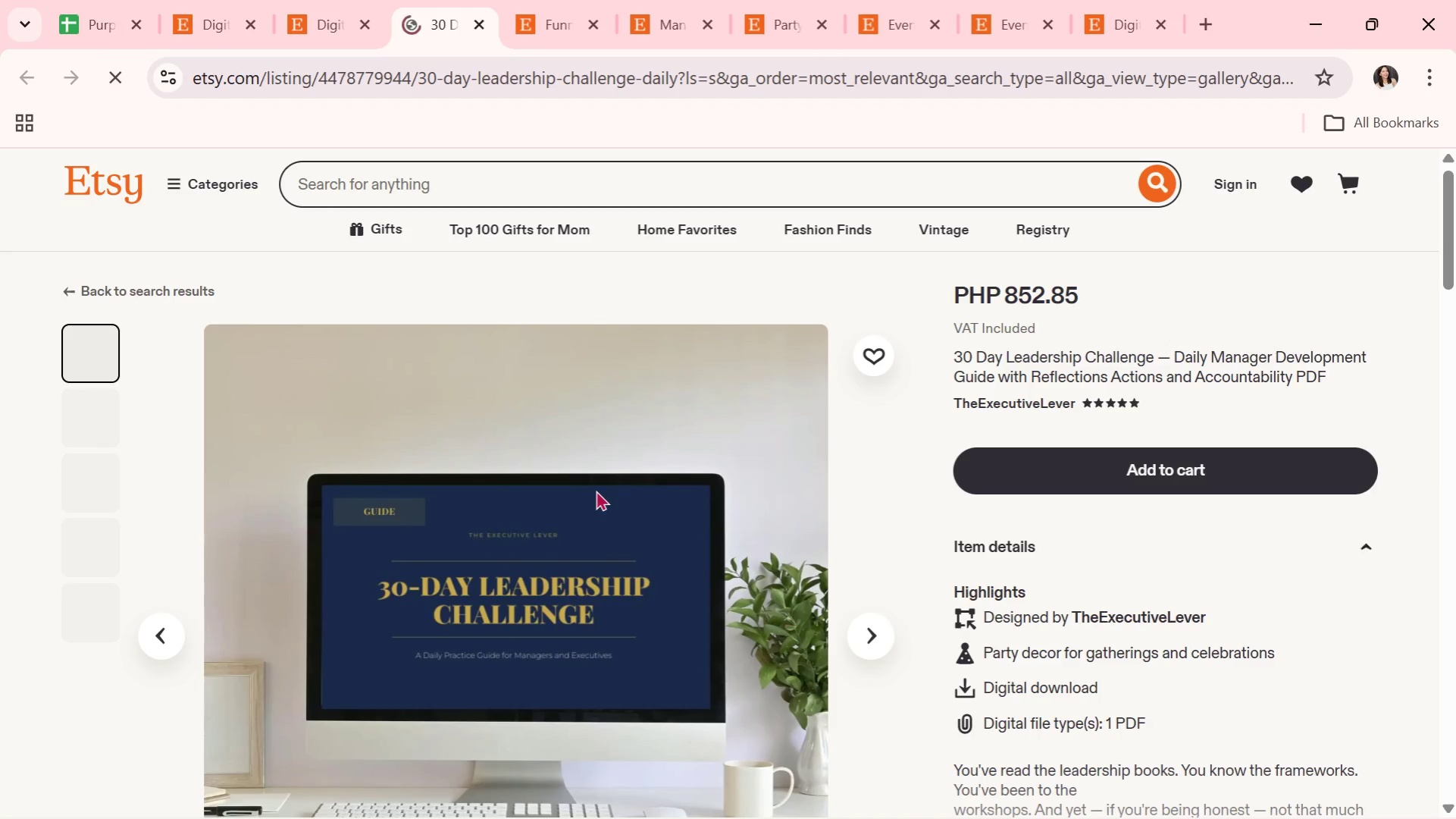 
scroll: coordinate [638, 513], scroll_direction: down, amount: 1.0
 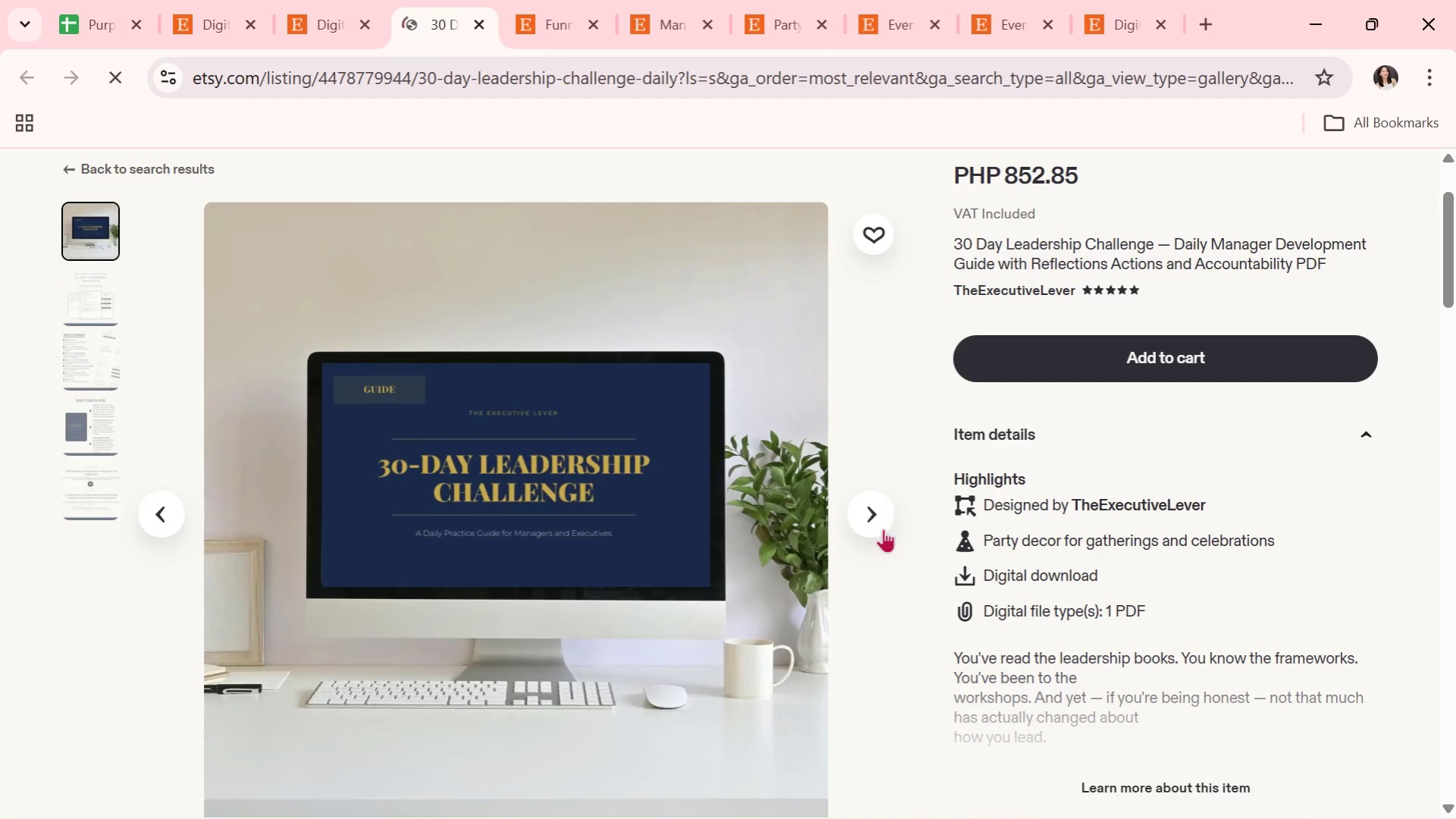 
left_click([879, 519])
 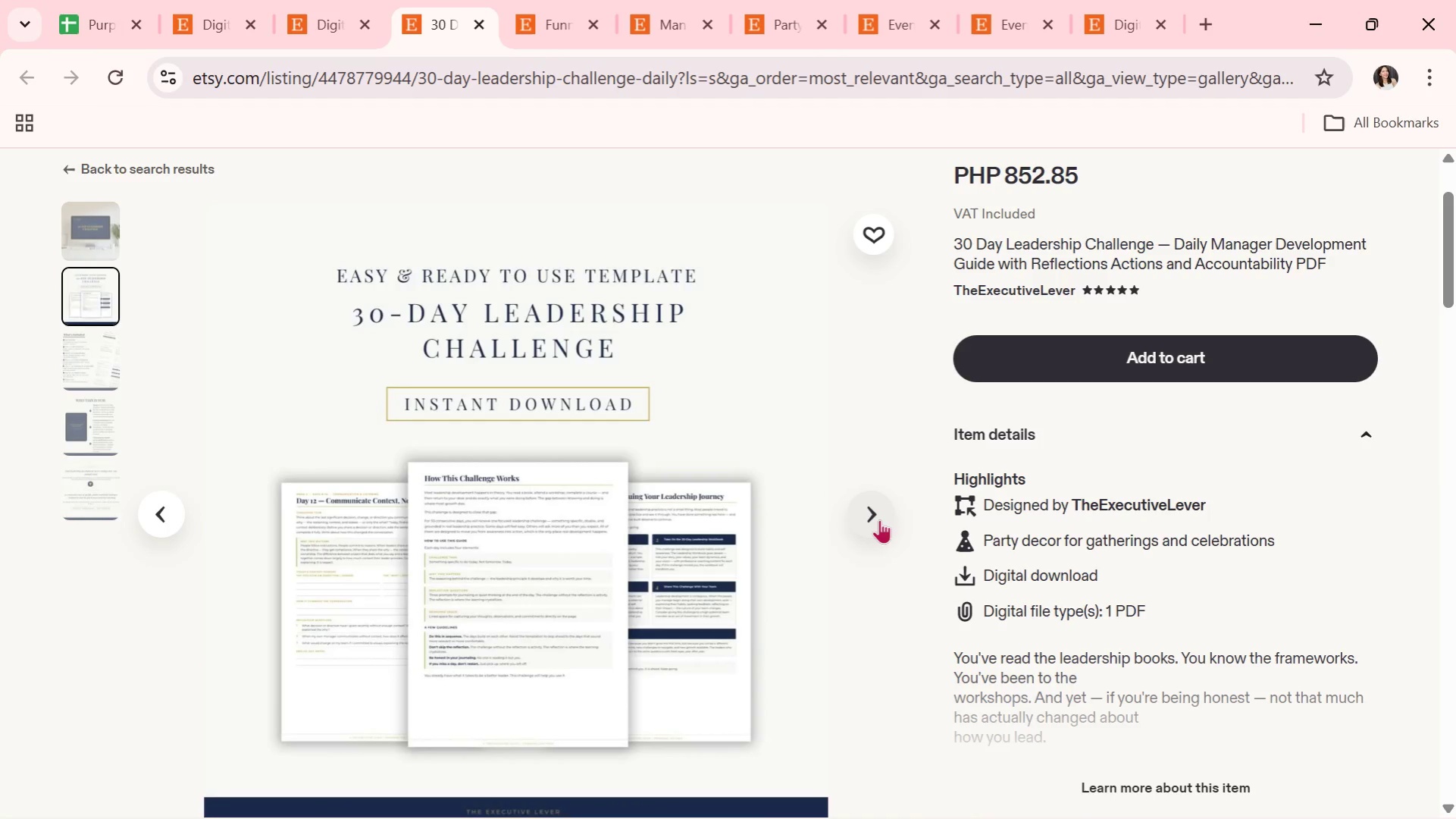 
wait(5.48)
 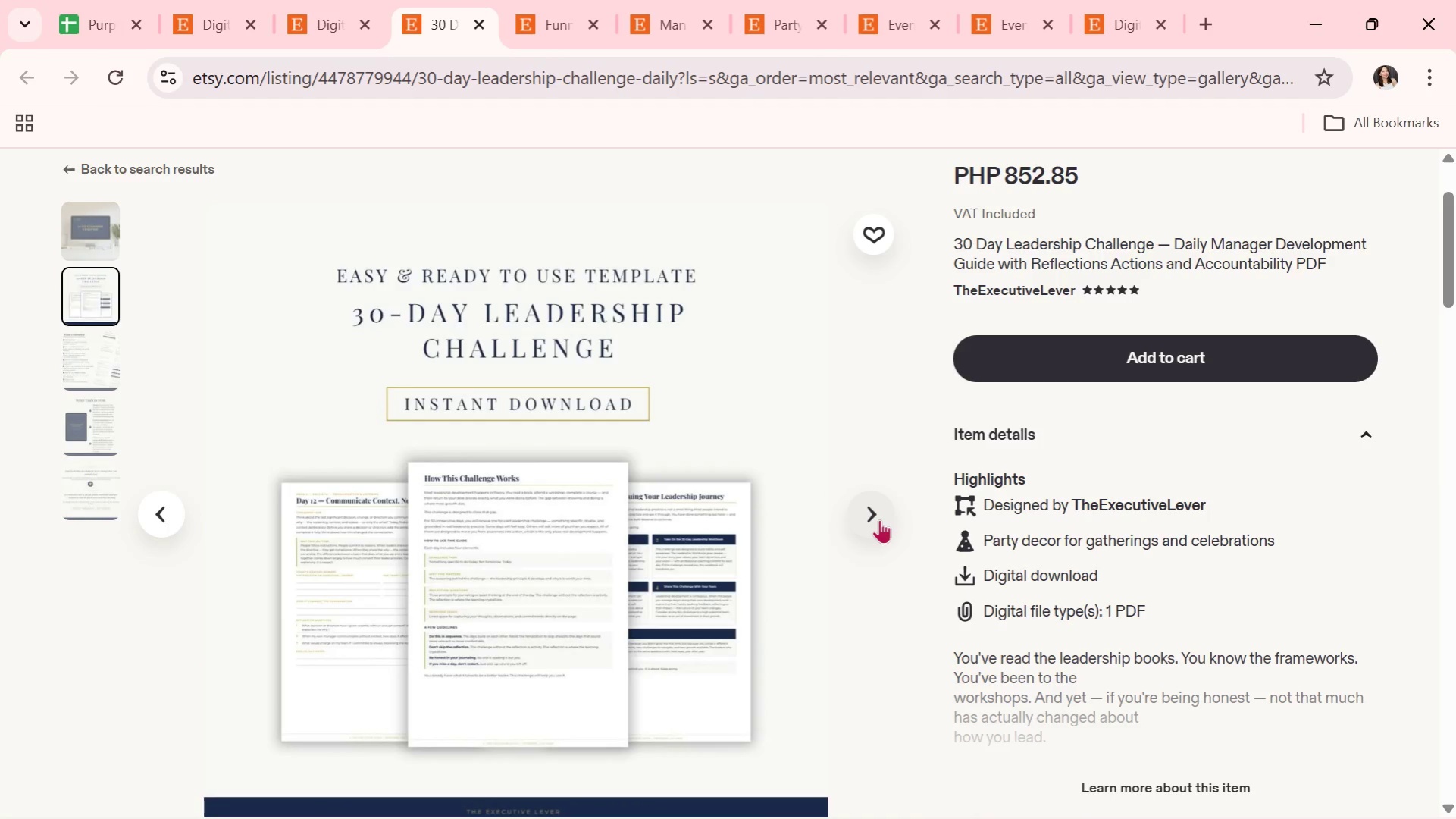 
left_click([879, 519])
 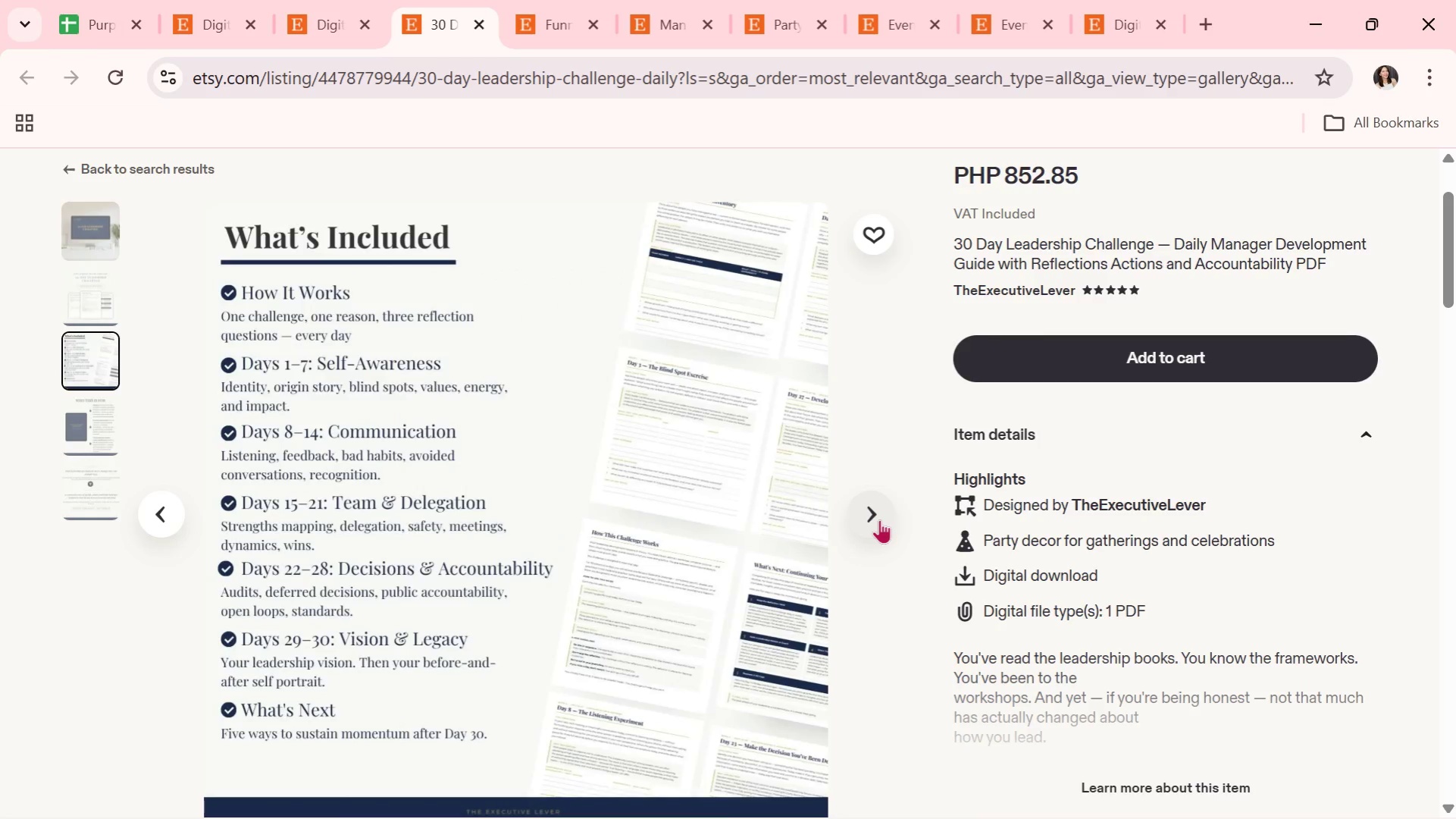 
left_click([879, 519])
 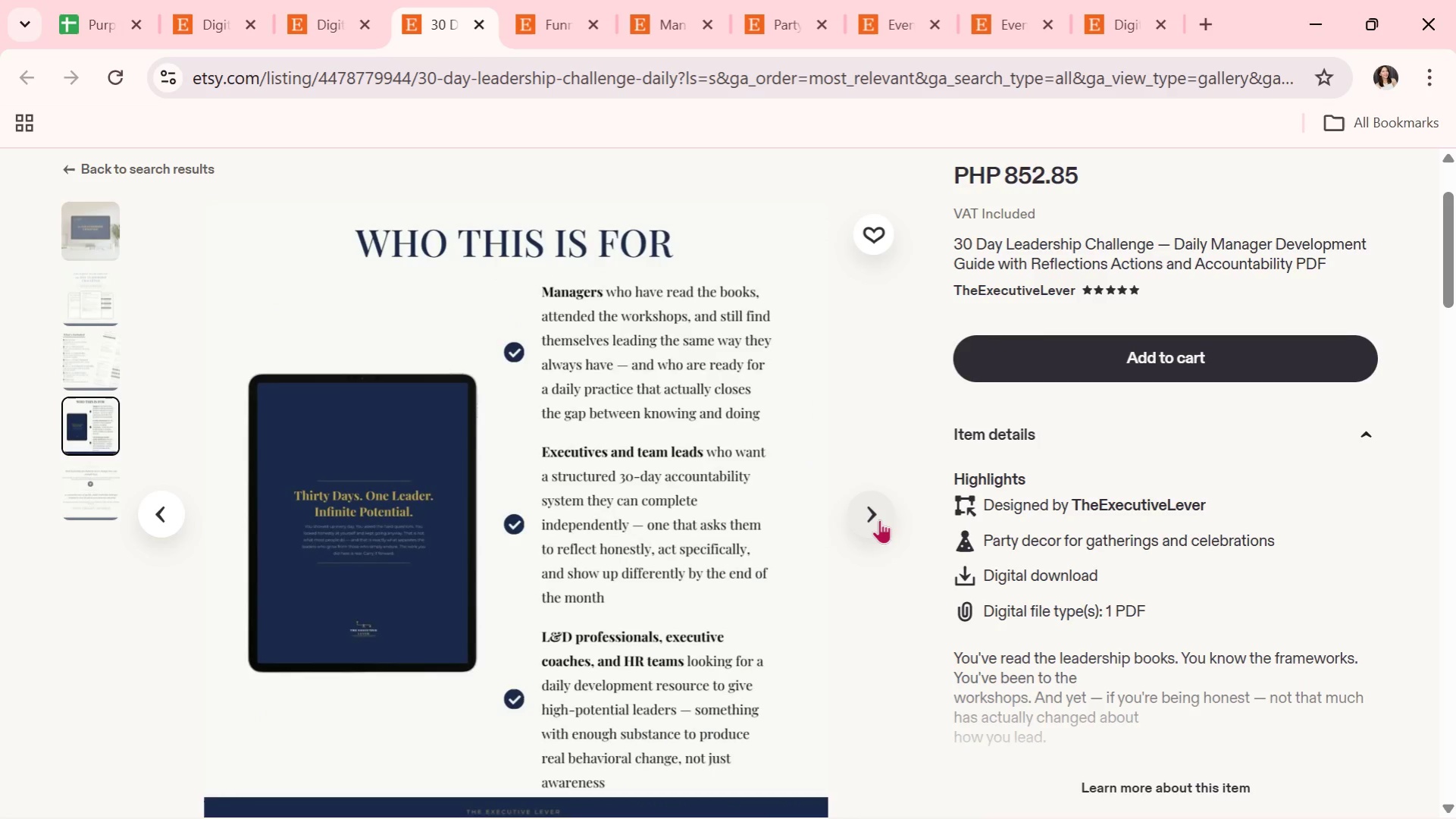 
left_click([879, 519])
 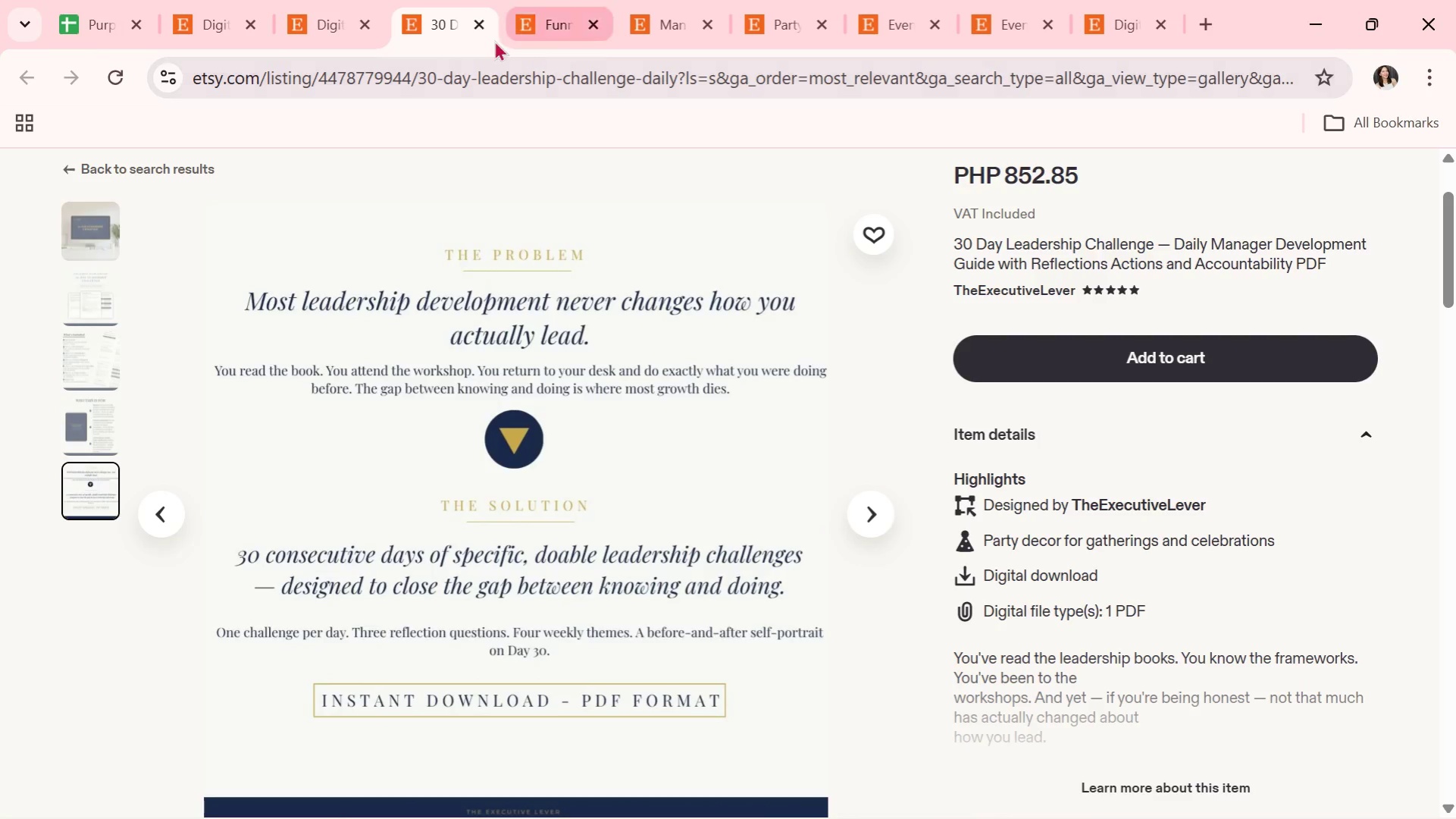 
left_click([476, 27])
 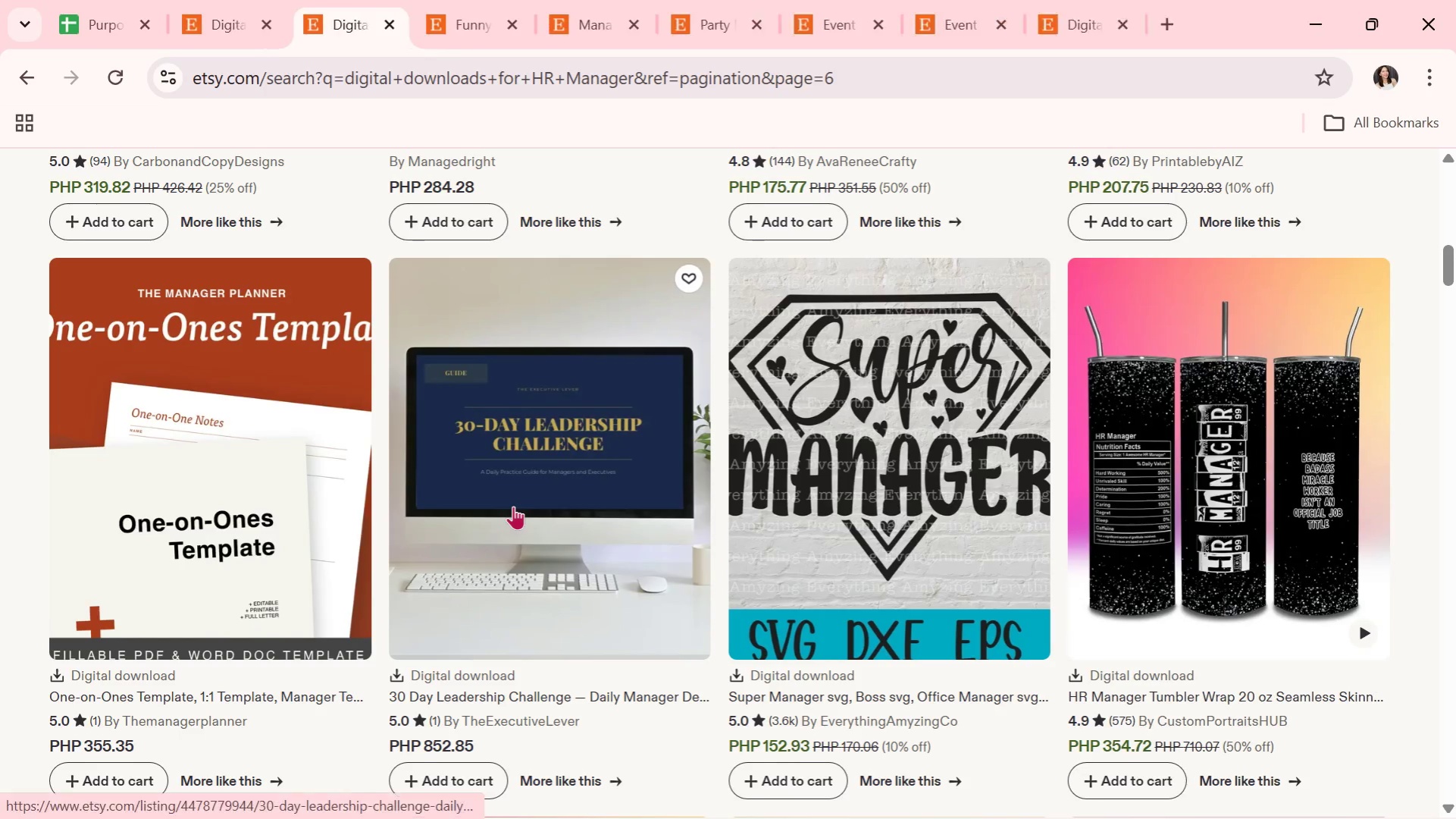 
scroll: coordinate [514, 500], scroll_direction: down, amount: 2.0
 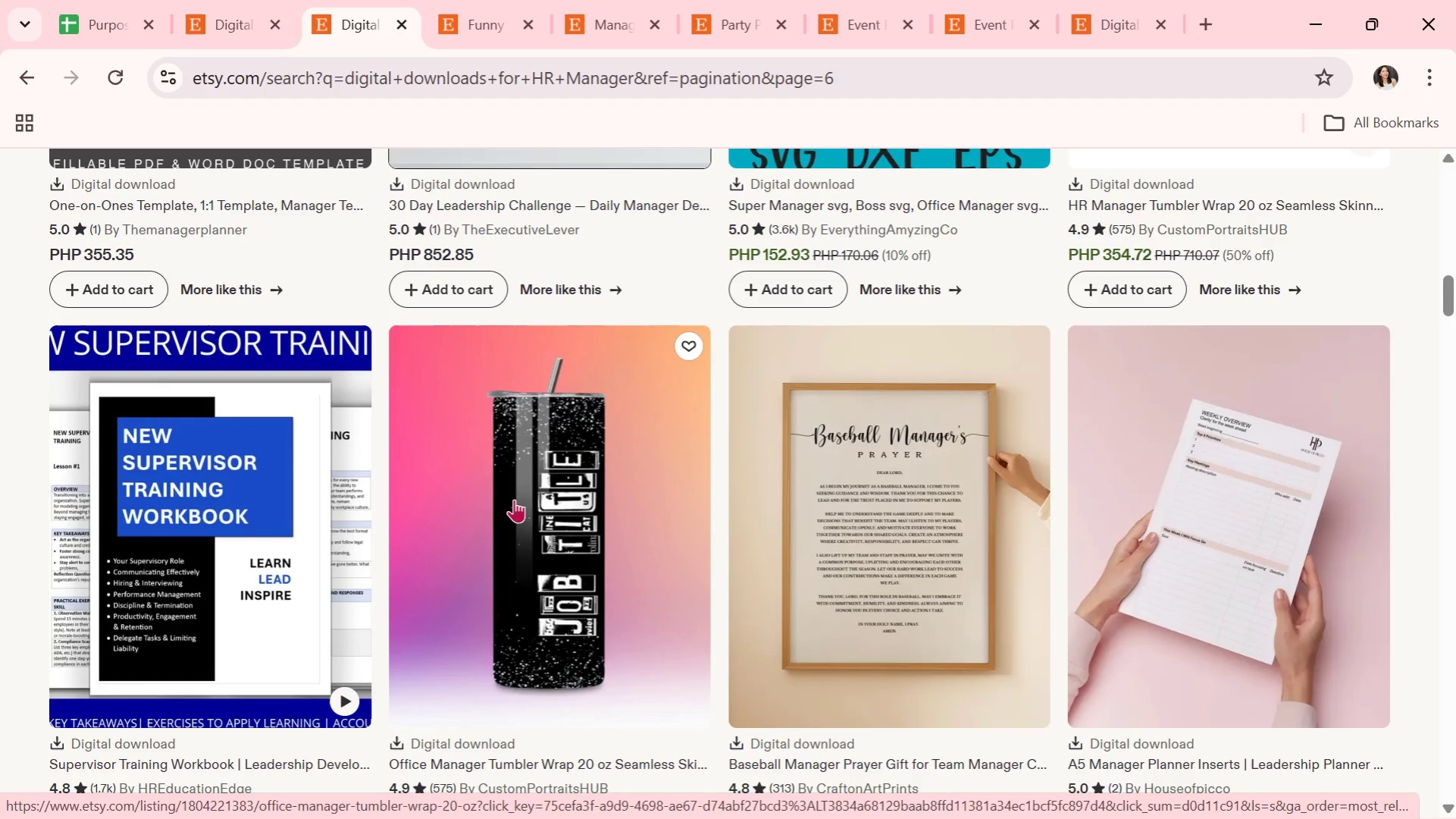 
wait(9.25)
 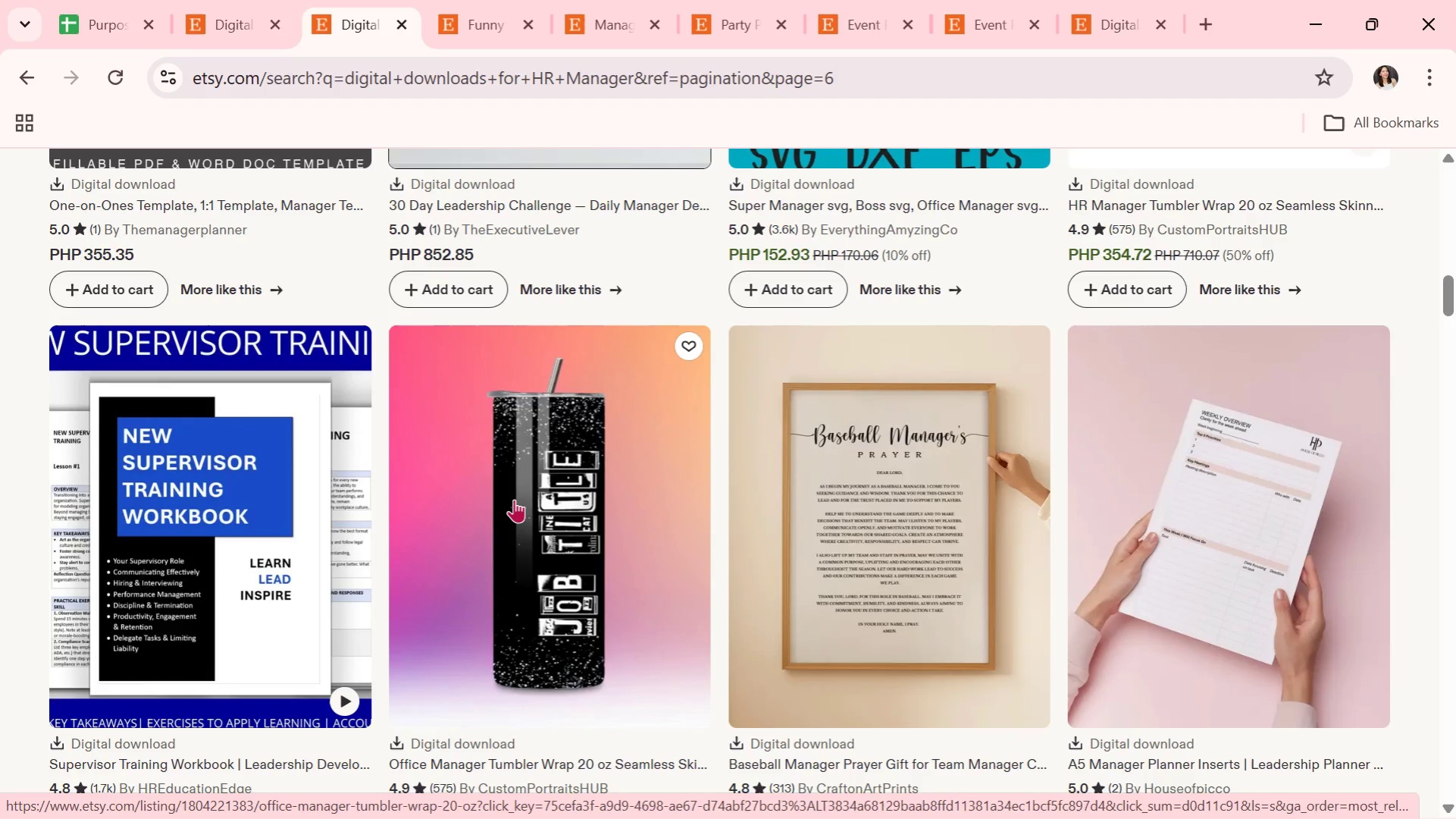 
scroll: coordinate [556, 523], scroll_direction: down, amount: 3.0
 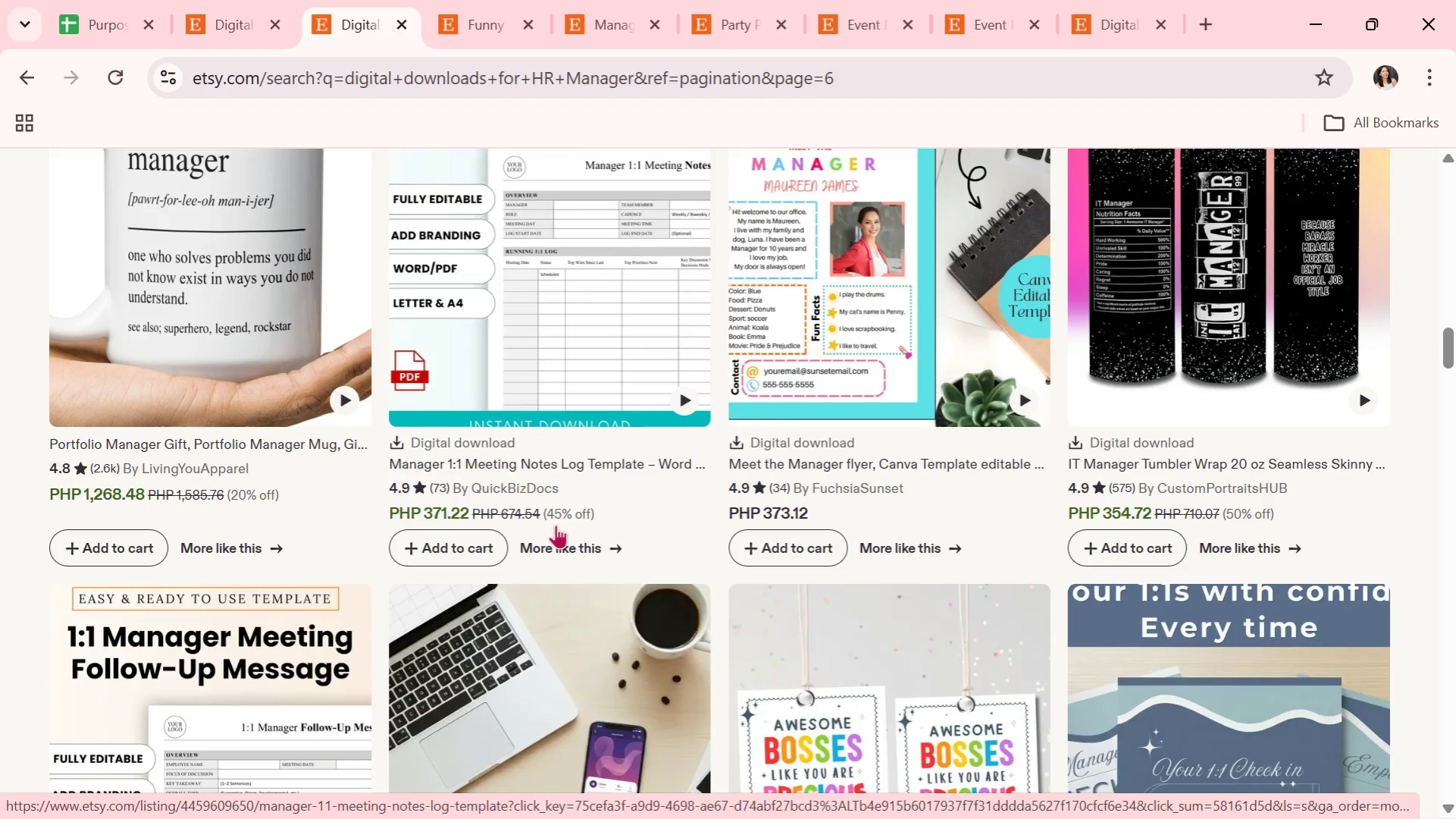 
wait(11.8)
 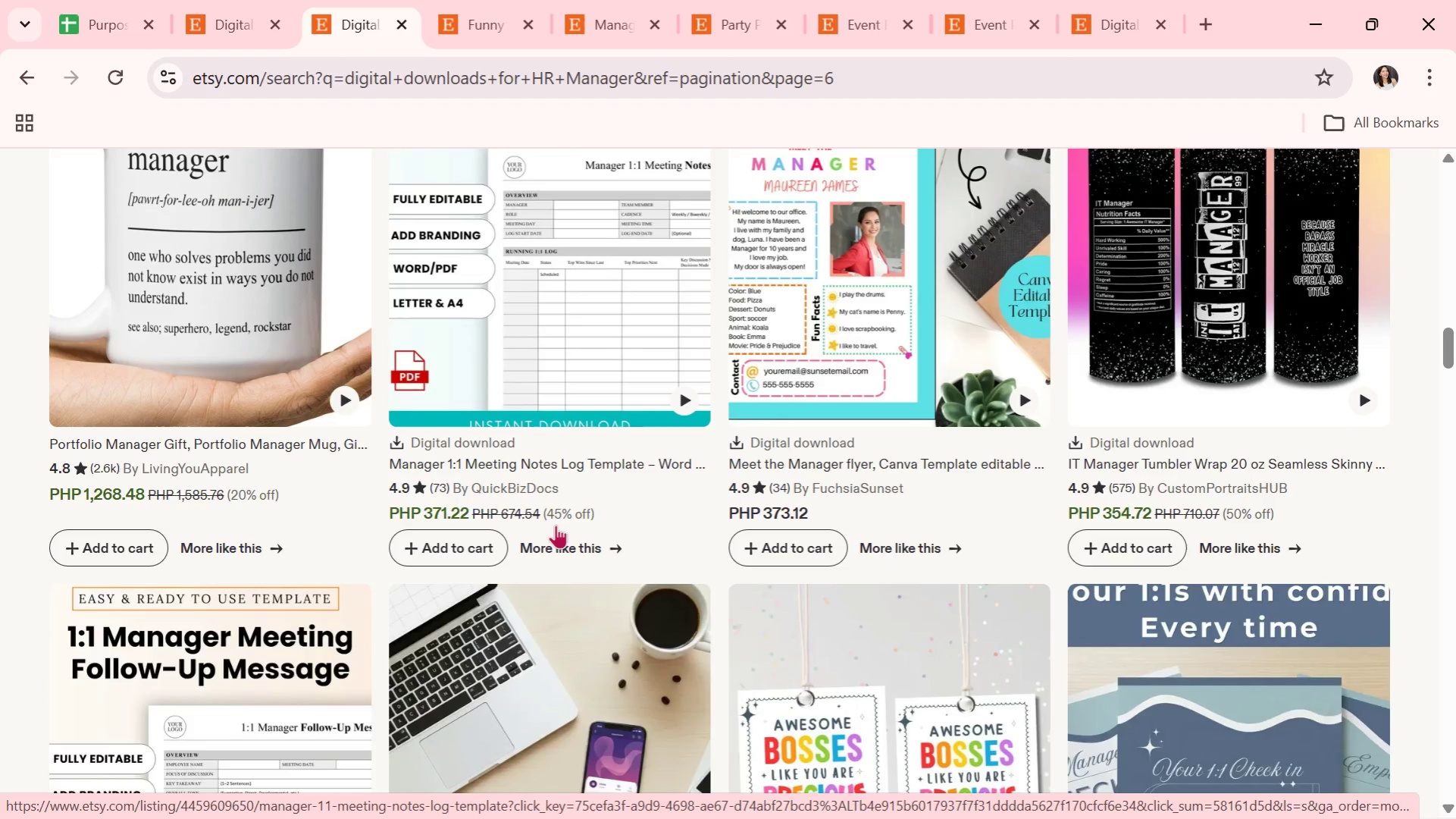 
scroll: coordinate [568, 648], scroll_direction: down, amount: 5.0
 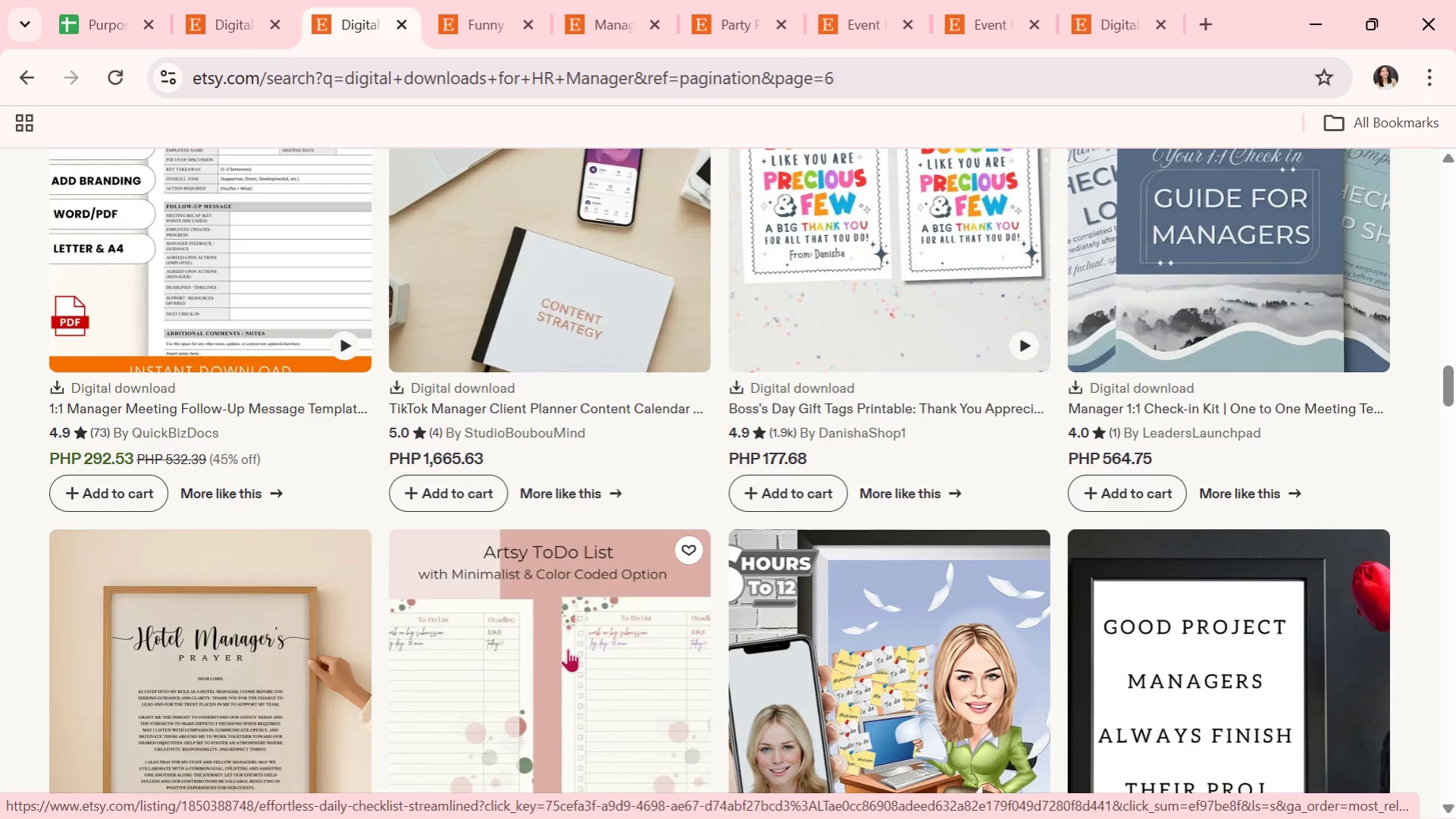 
wait(5.2)
 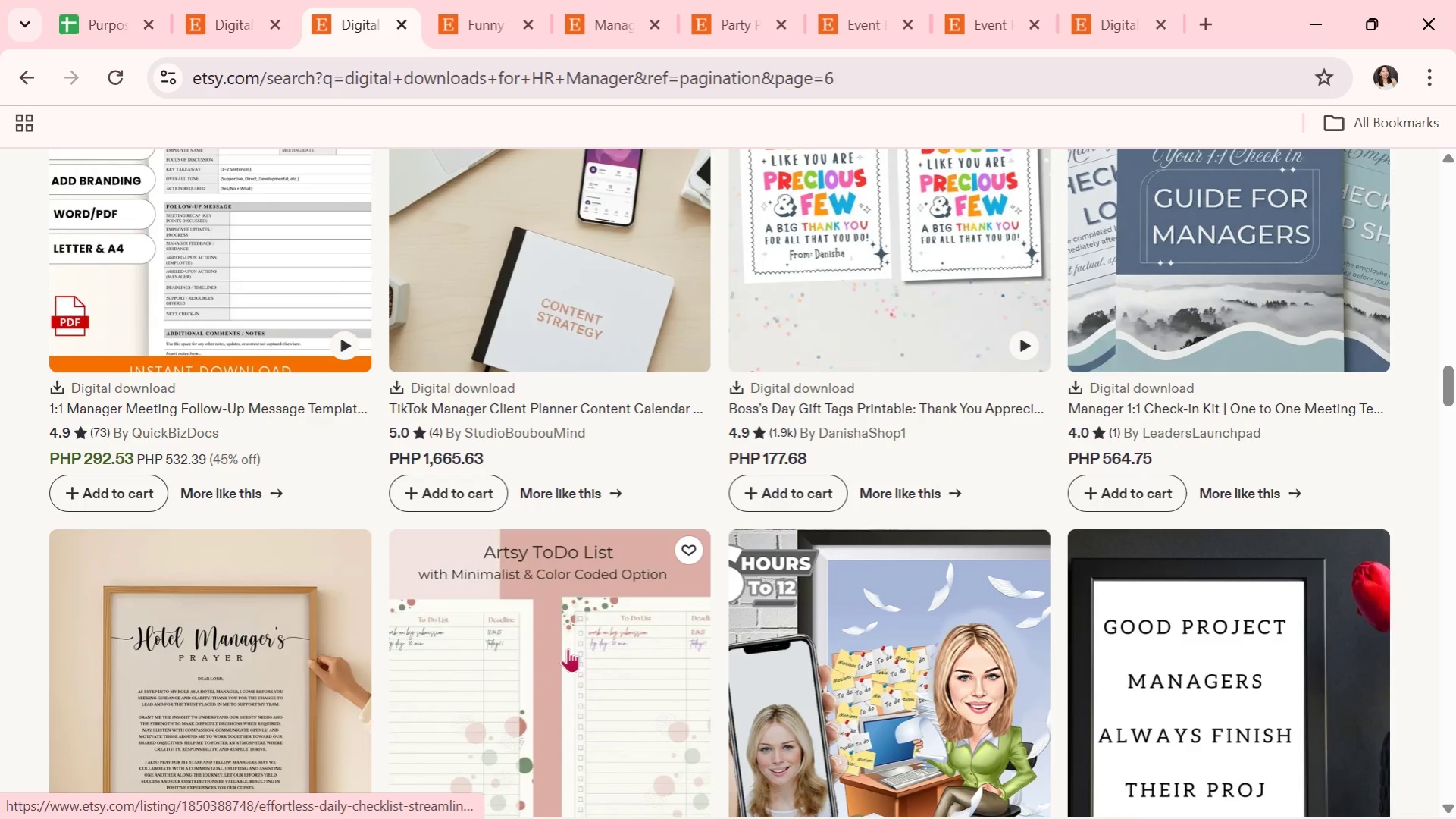 
scroll: coordinate [568, 648], scroll_direction: down, amount: 1.0
 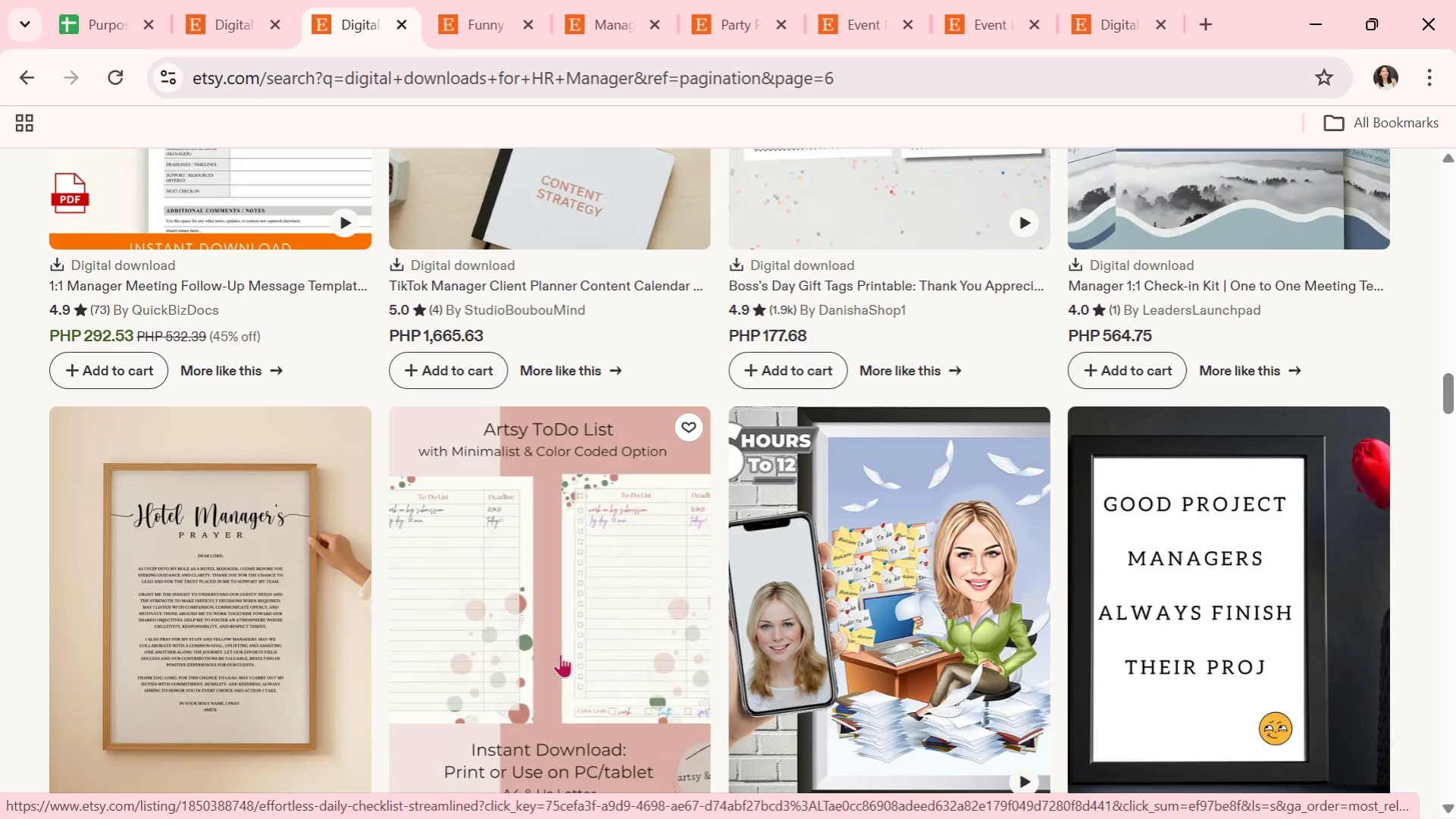 
wait(13.61)
 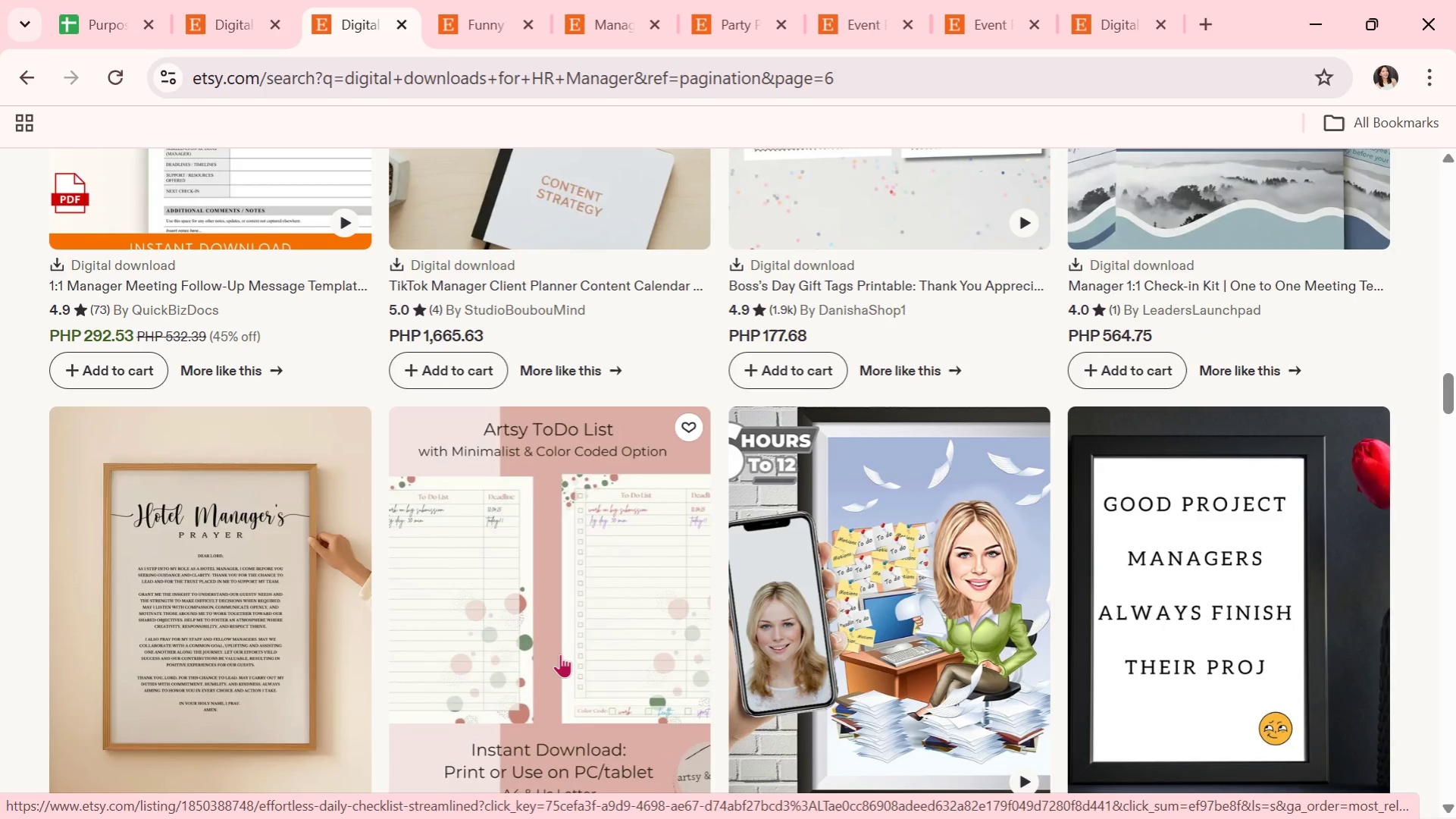 
scroll: coordinate [851, 678], scroll_direction: down, amount: 5.0
 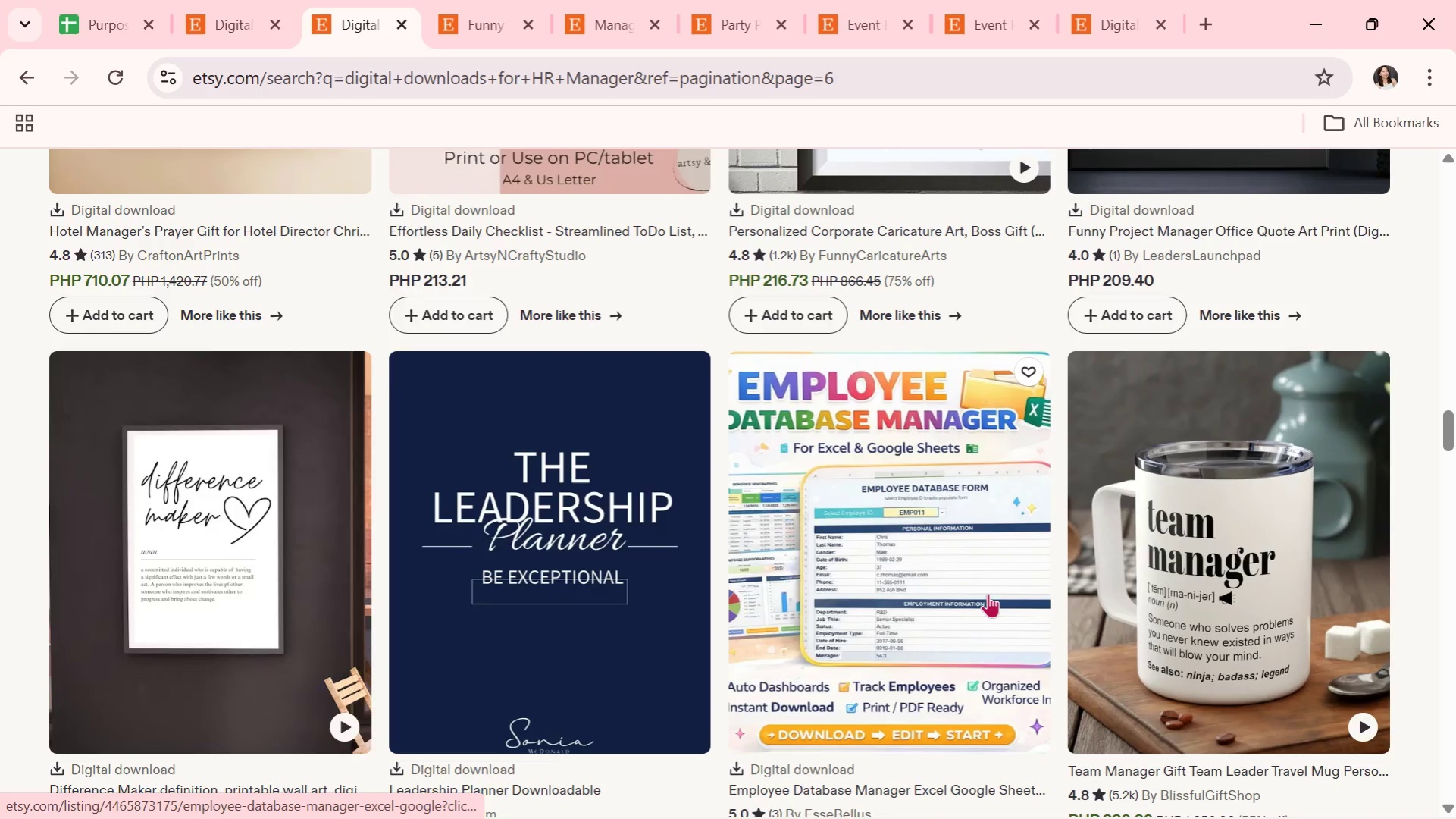 
left_click([988, 594])
 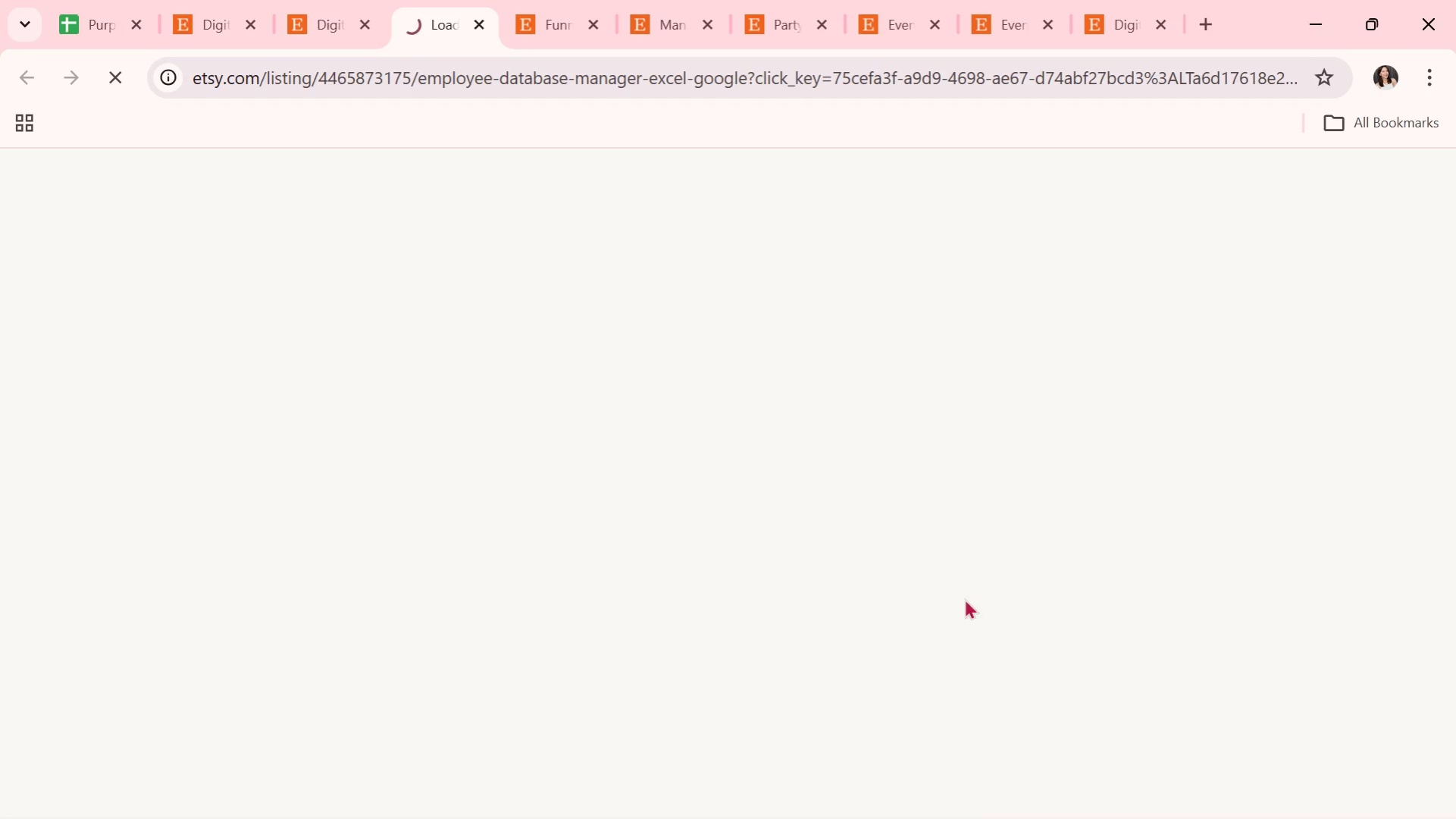 
mouse_move([916, 606])
 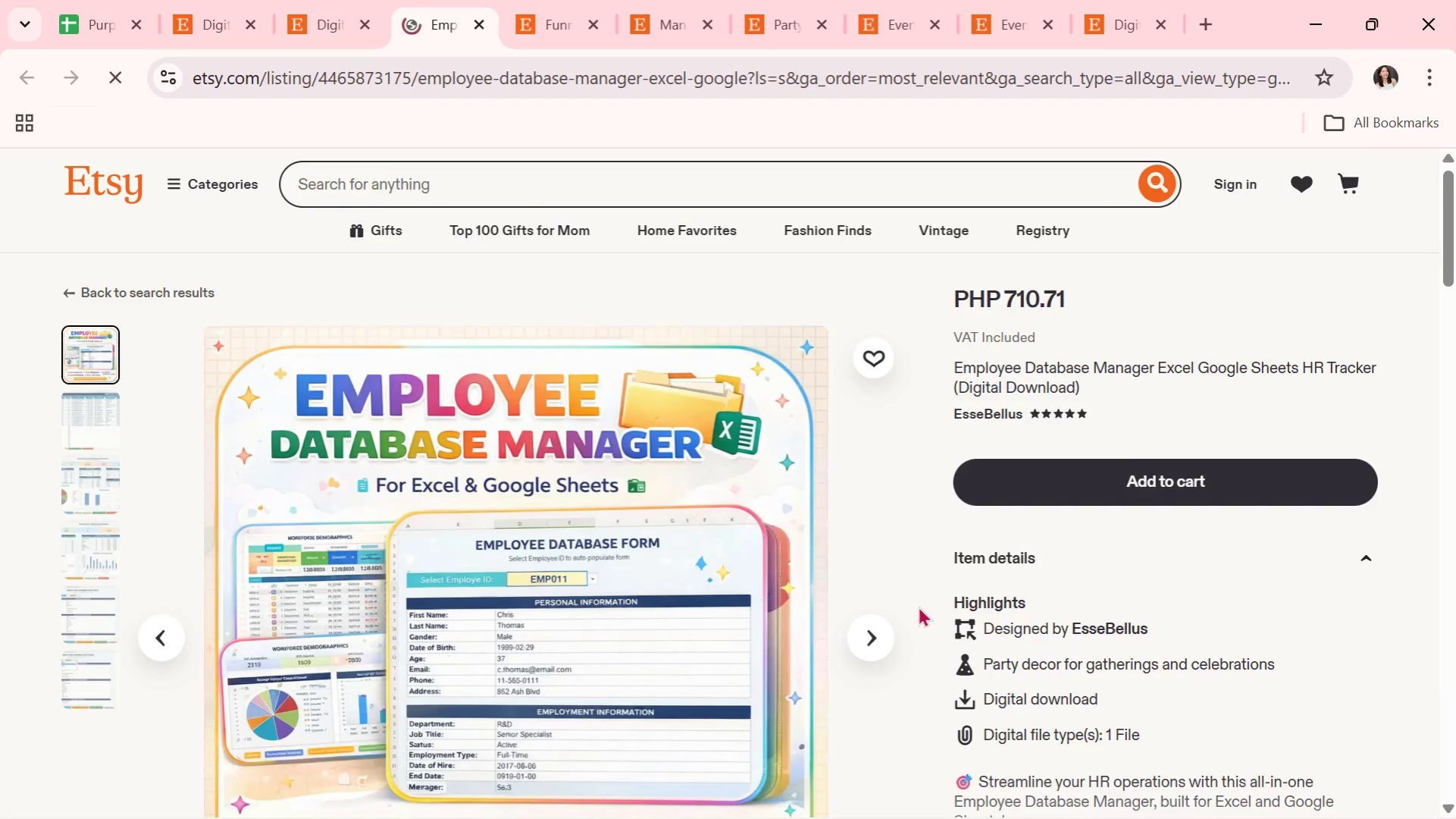 
scroll: coordinate [918, 606], scroll_direction: down, amount: 1.0
 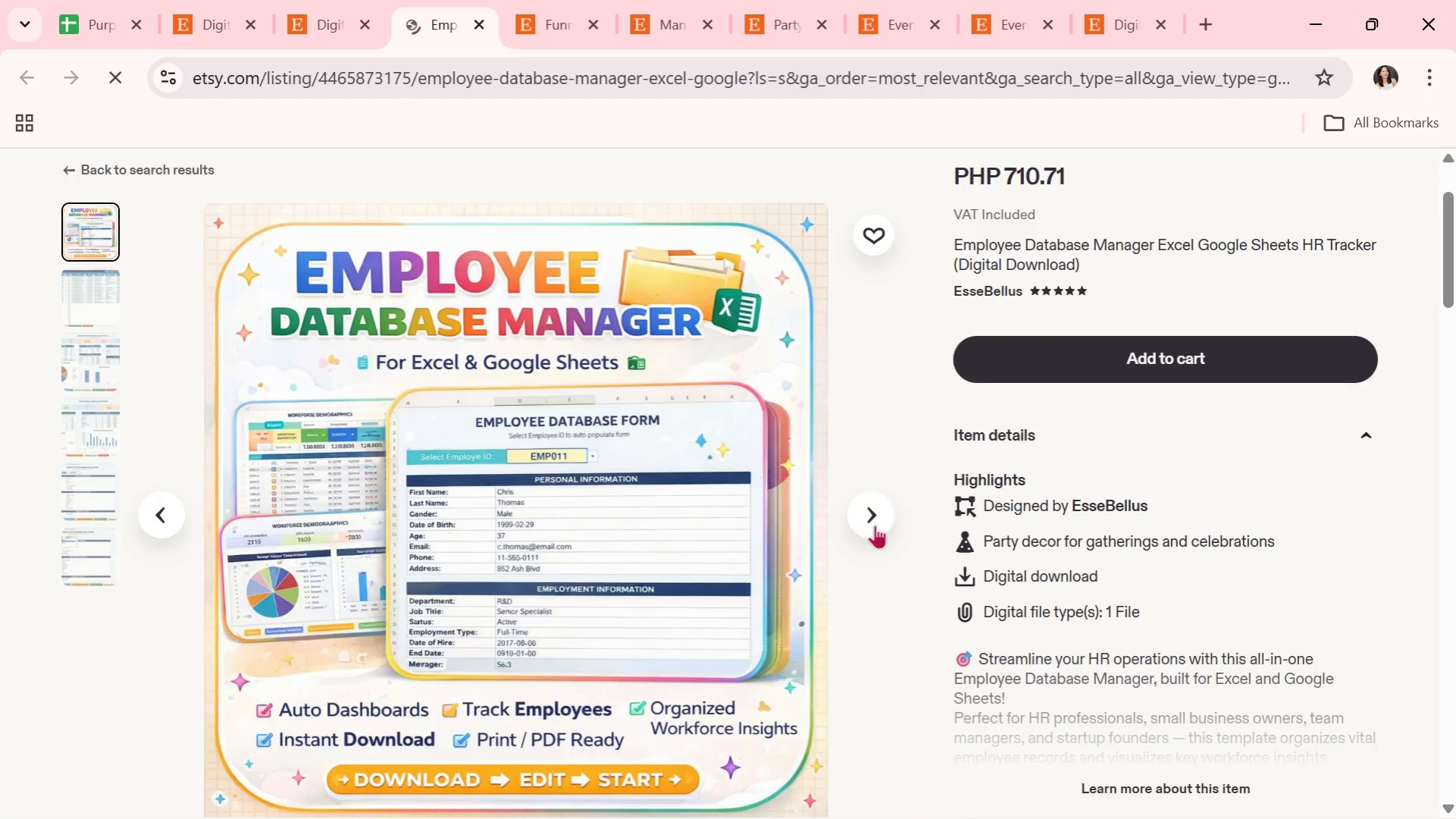 
left_click([874, 525])
 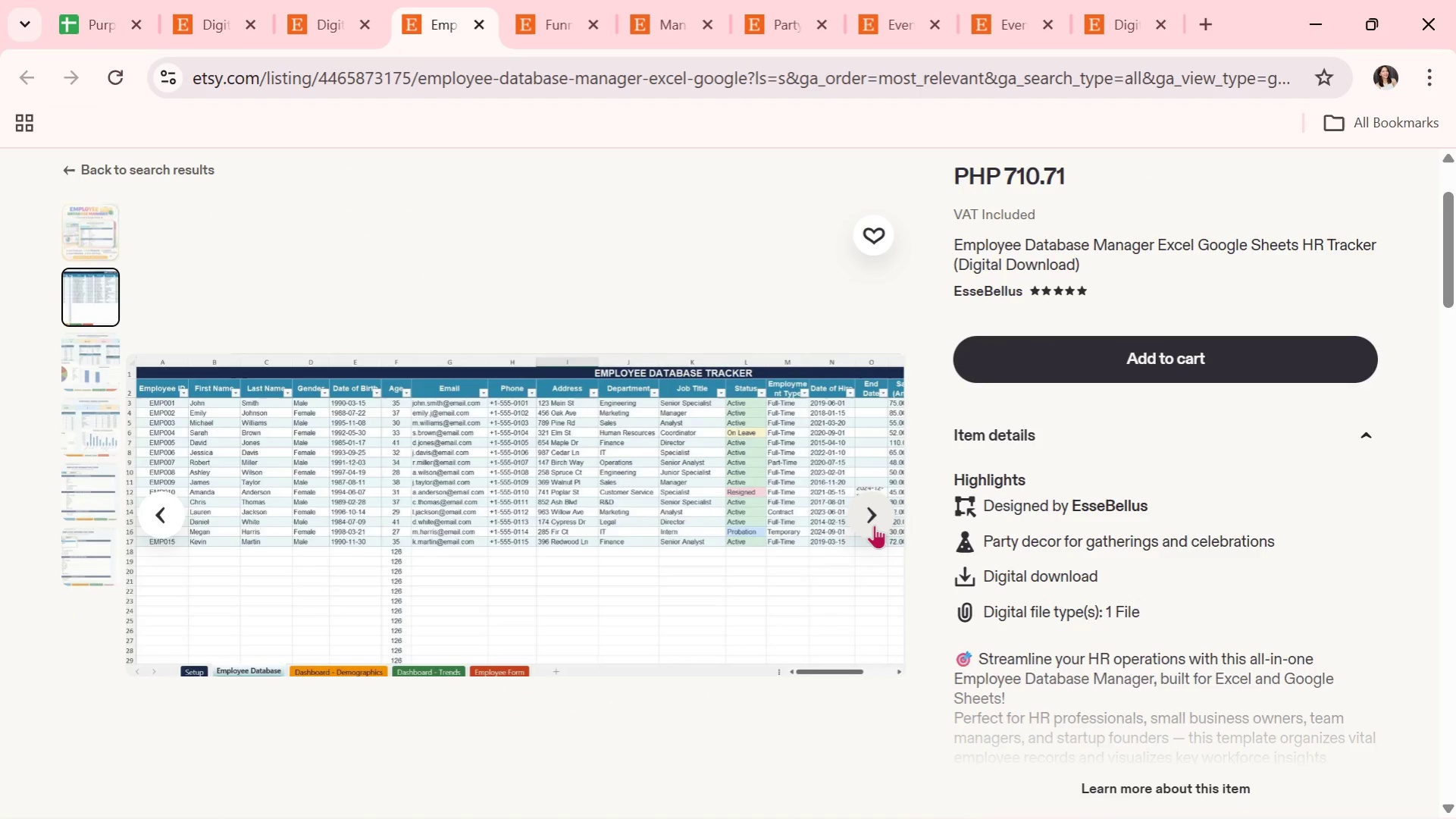 
wait(6.22)
 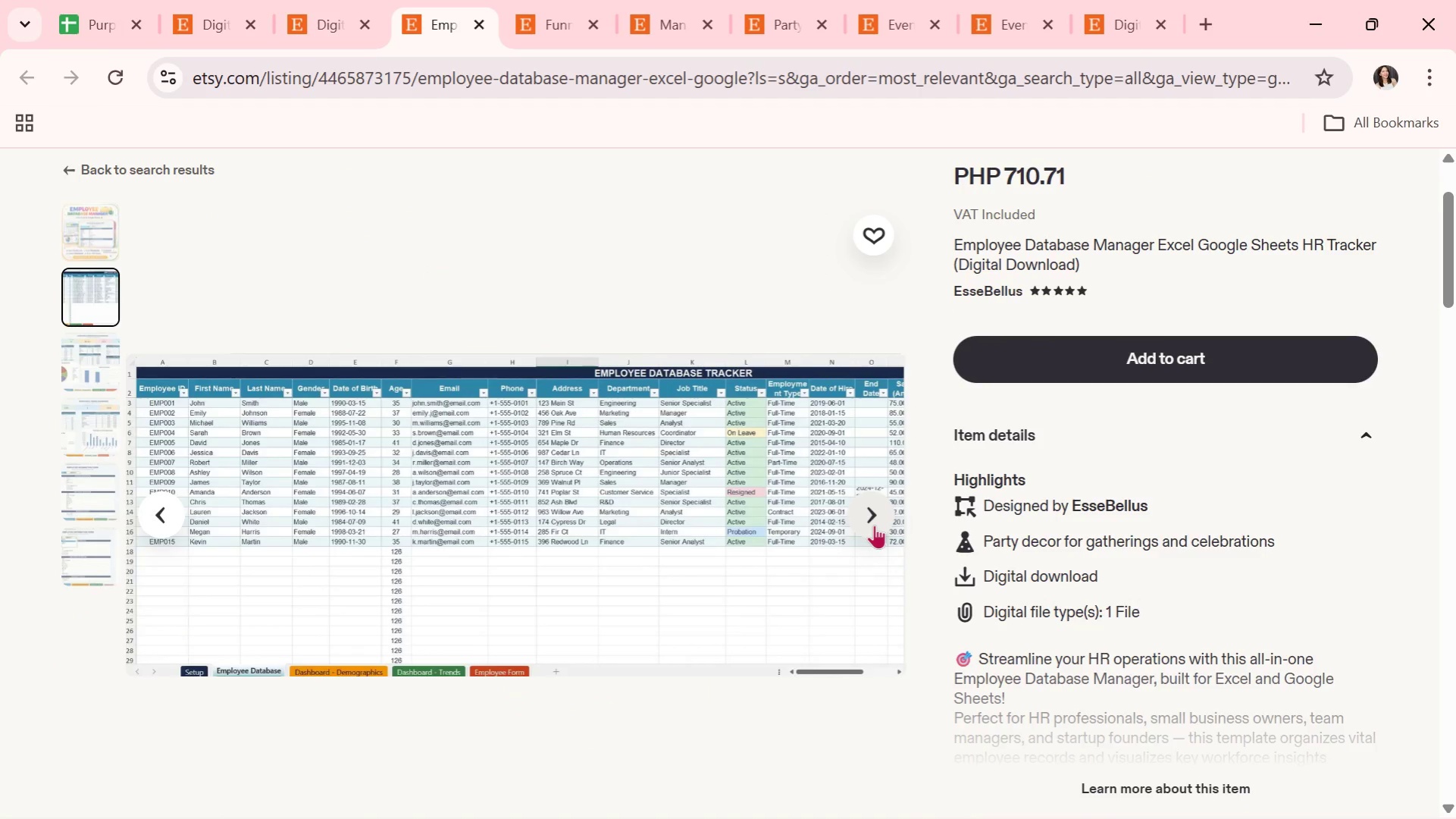 
left_click([874, 525])
 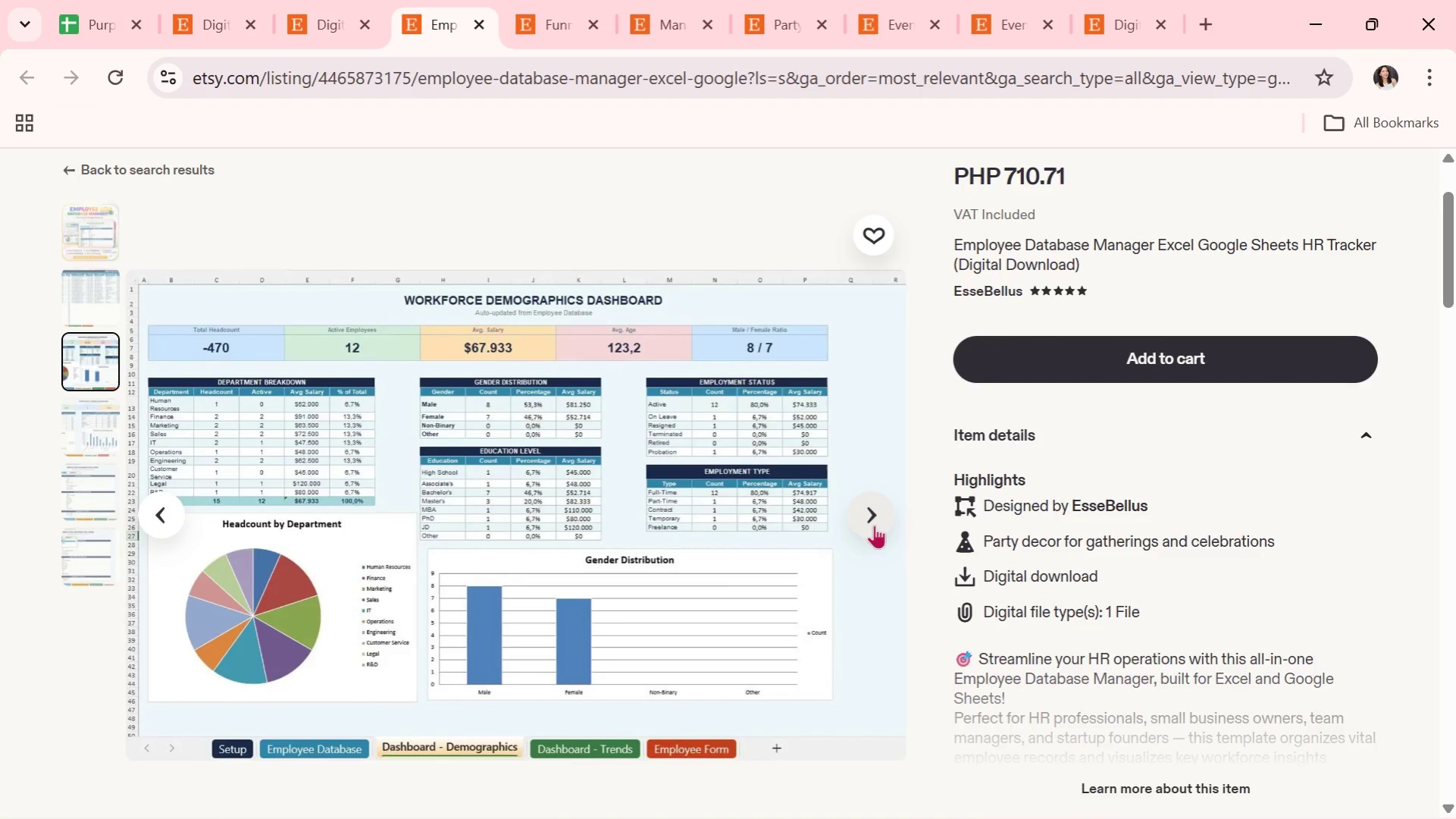 
wait(14.42)
 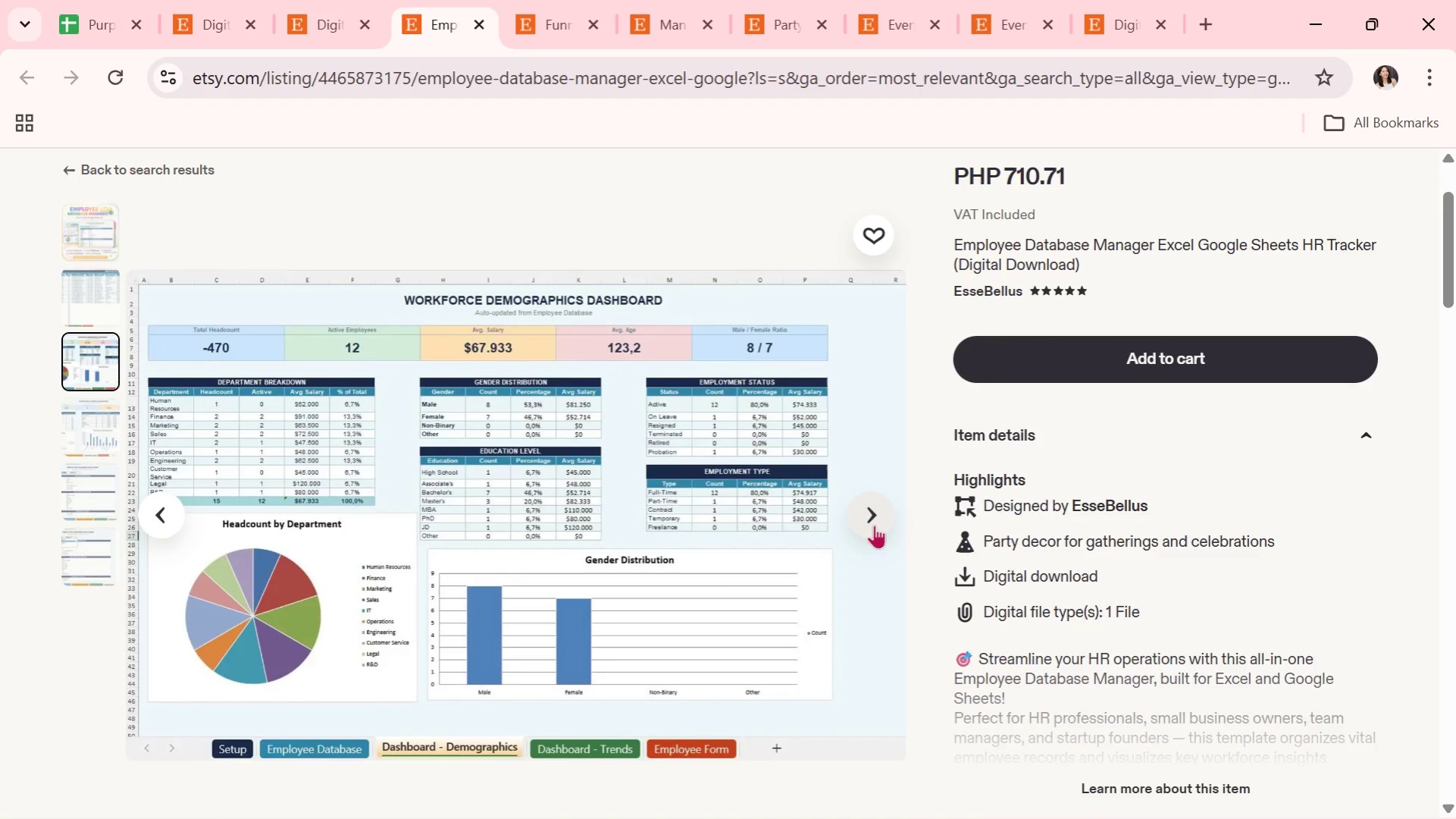 
left_click([874, 525])
 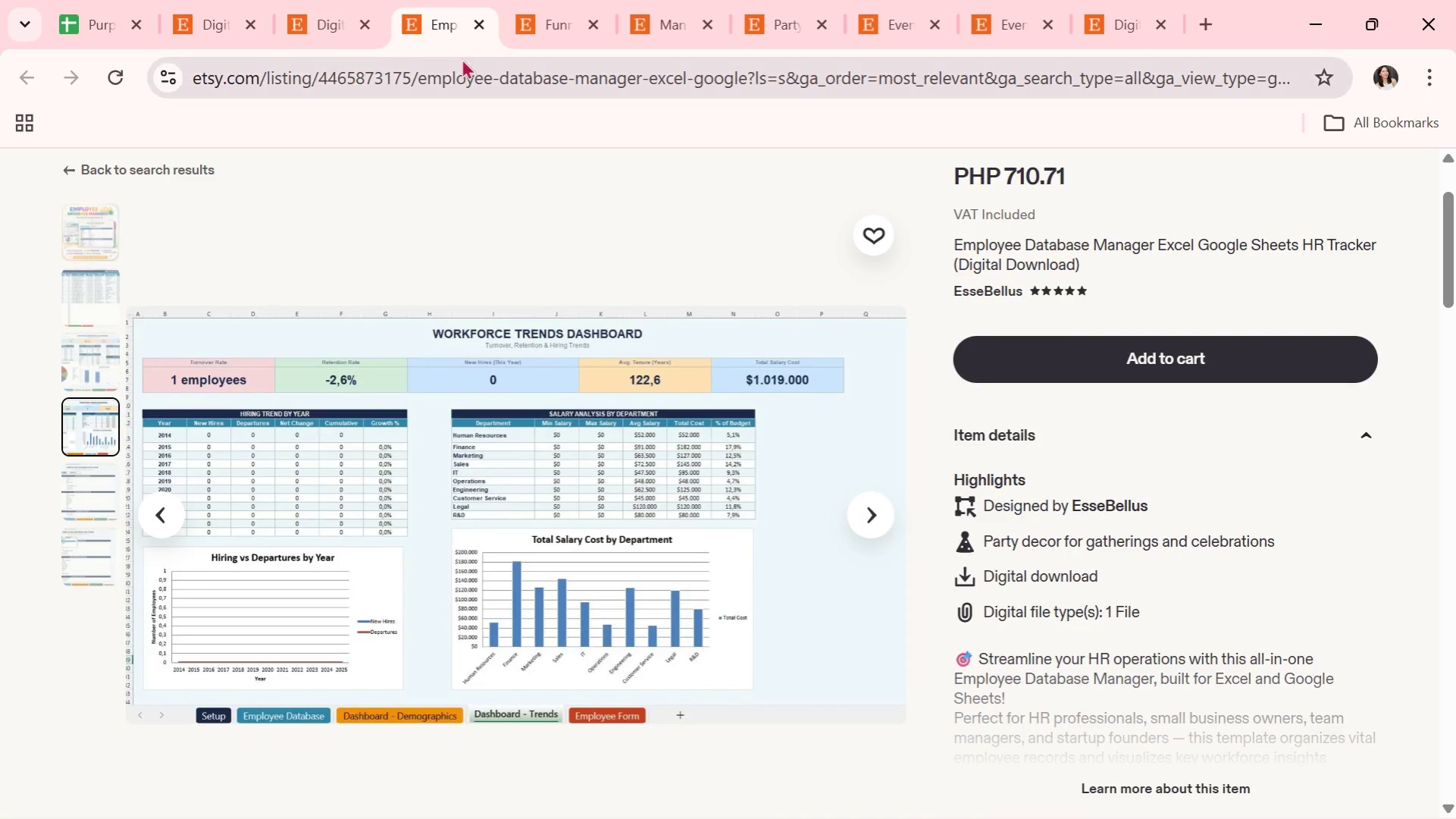 
left_click([473, 24])
 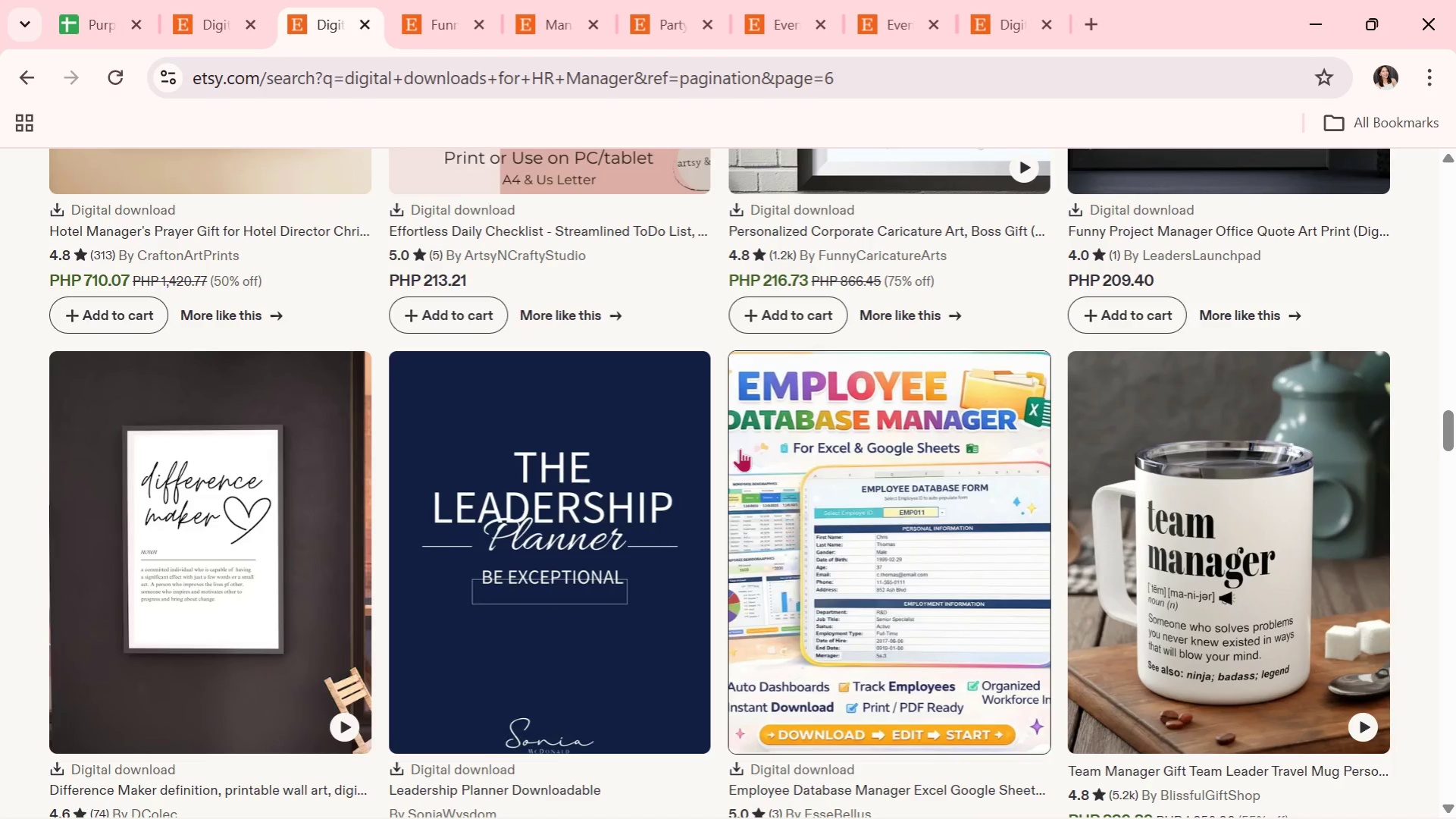 
scroll: coordinate [722, 613], scroll_direction: down, amount: 16.0
 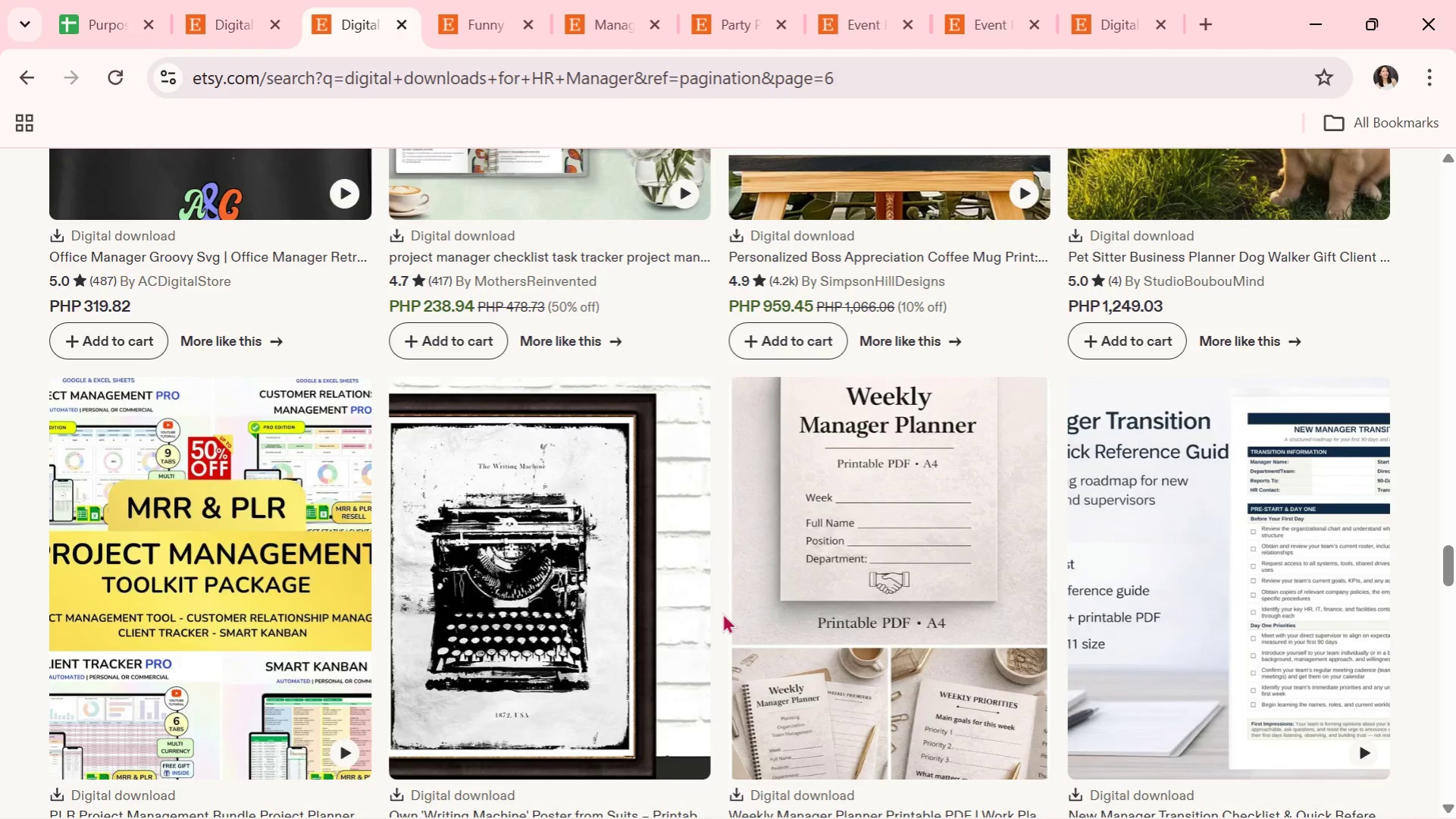 
wait(8.33)
 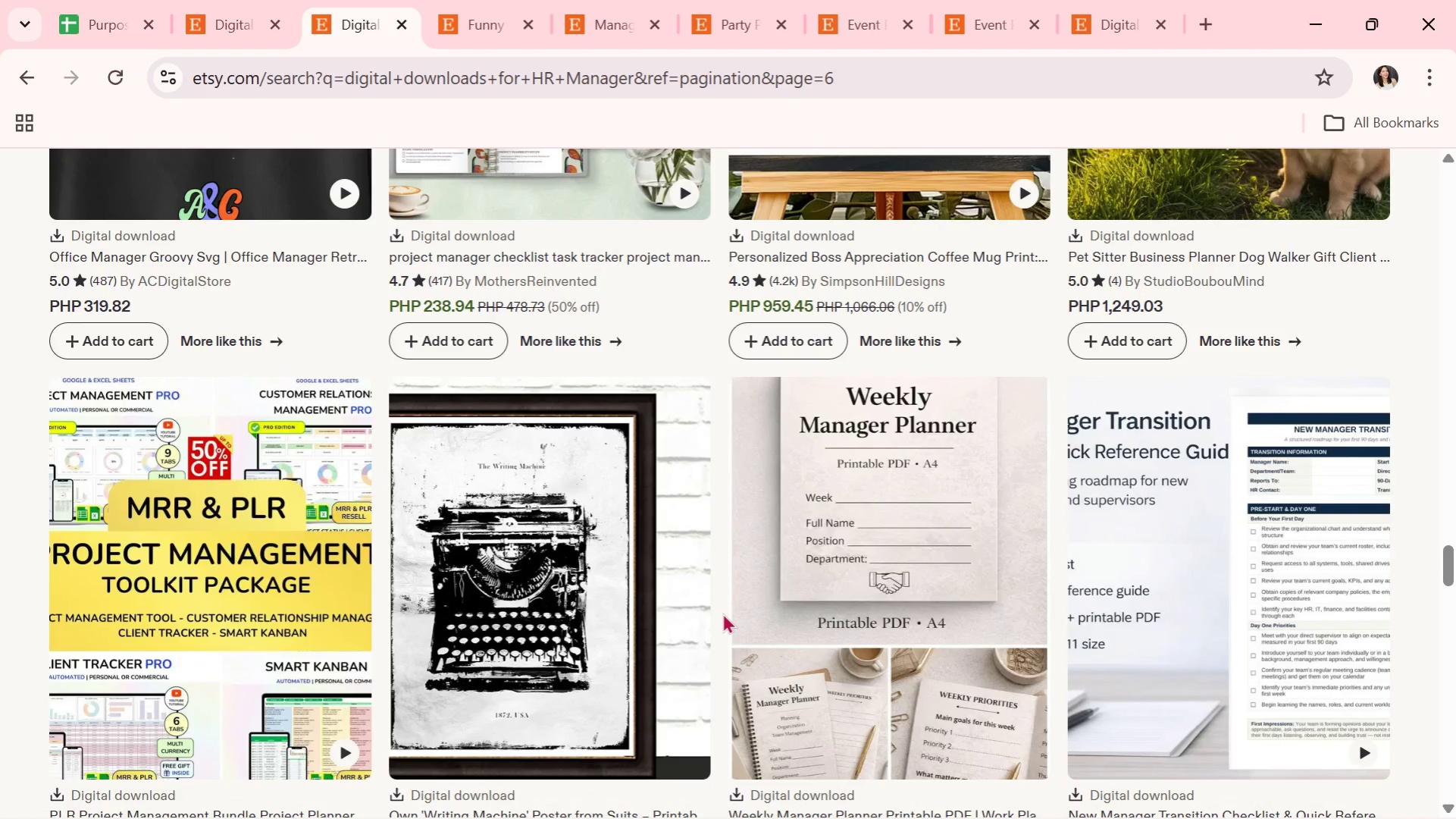 
scroll: coordinate [1140, 579], scroll_direction: down, amount: 8.0
 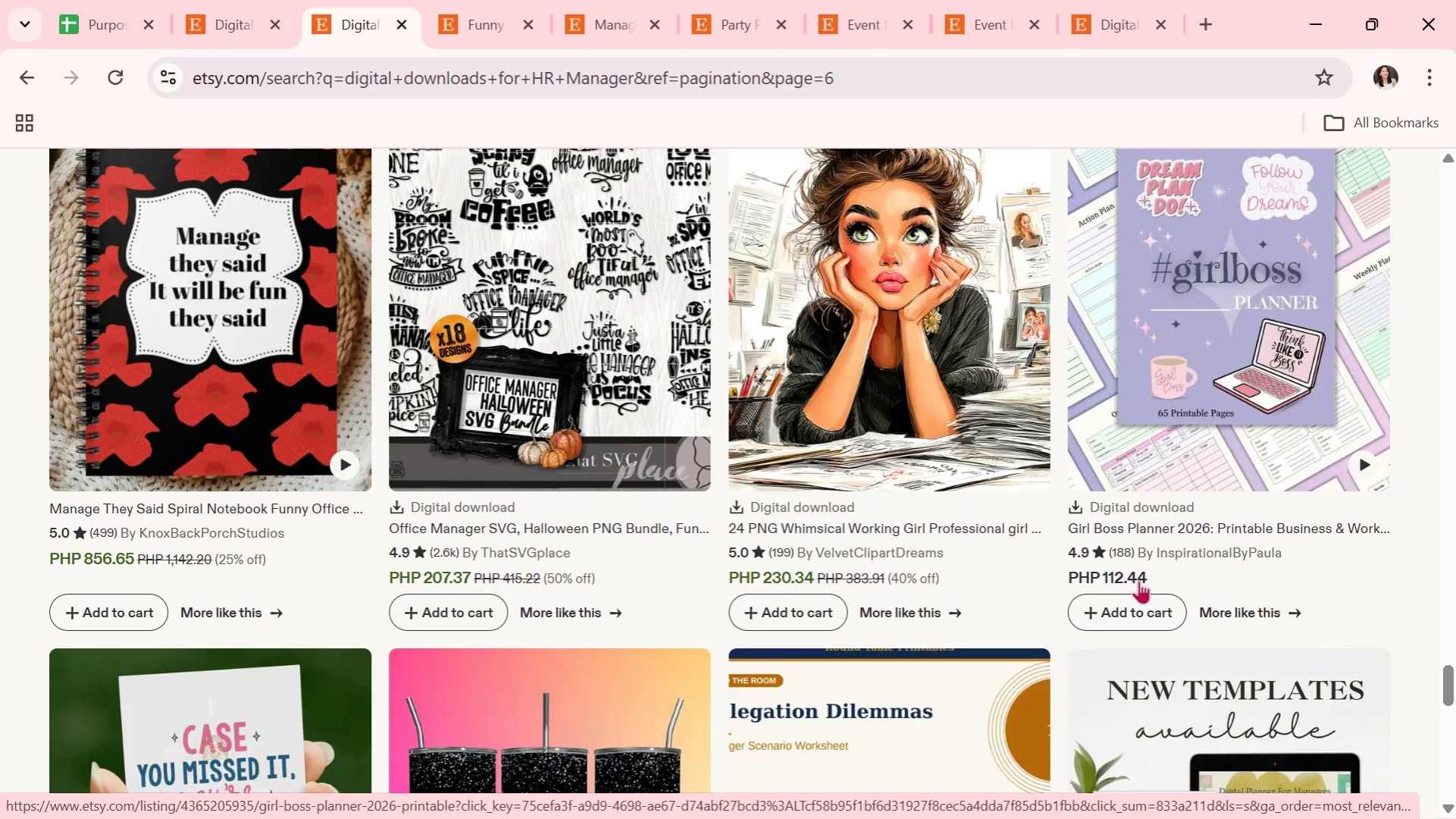 
scroll: coordinate [1138, 580], scroll_direction: down, amount: 3.0
 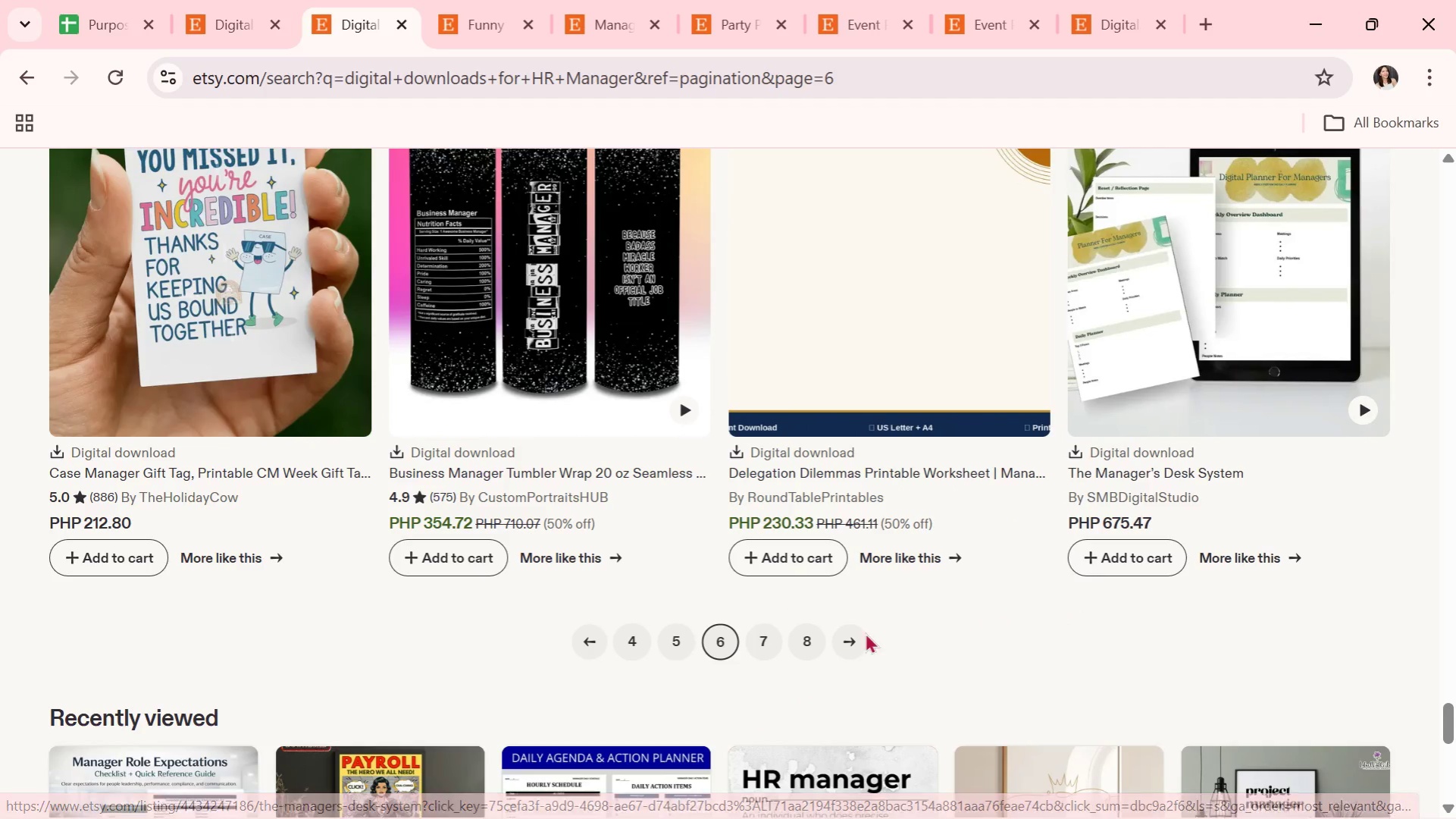 
left_click([769, 645])
 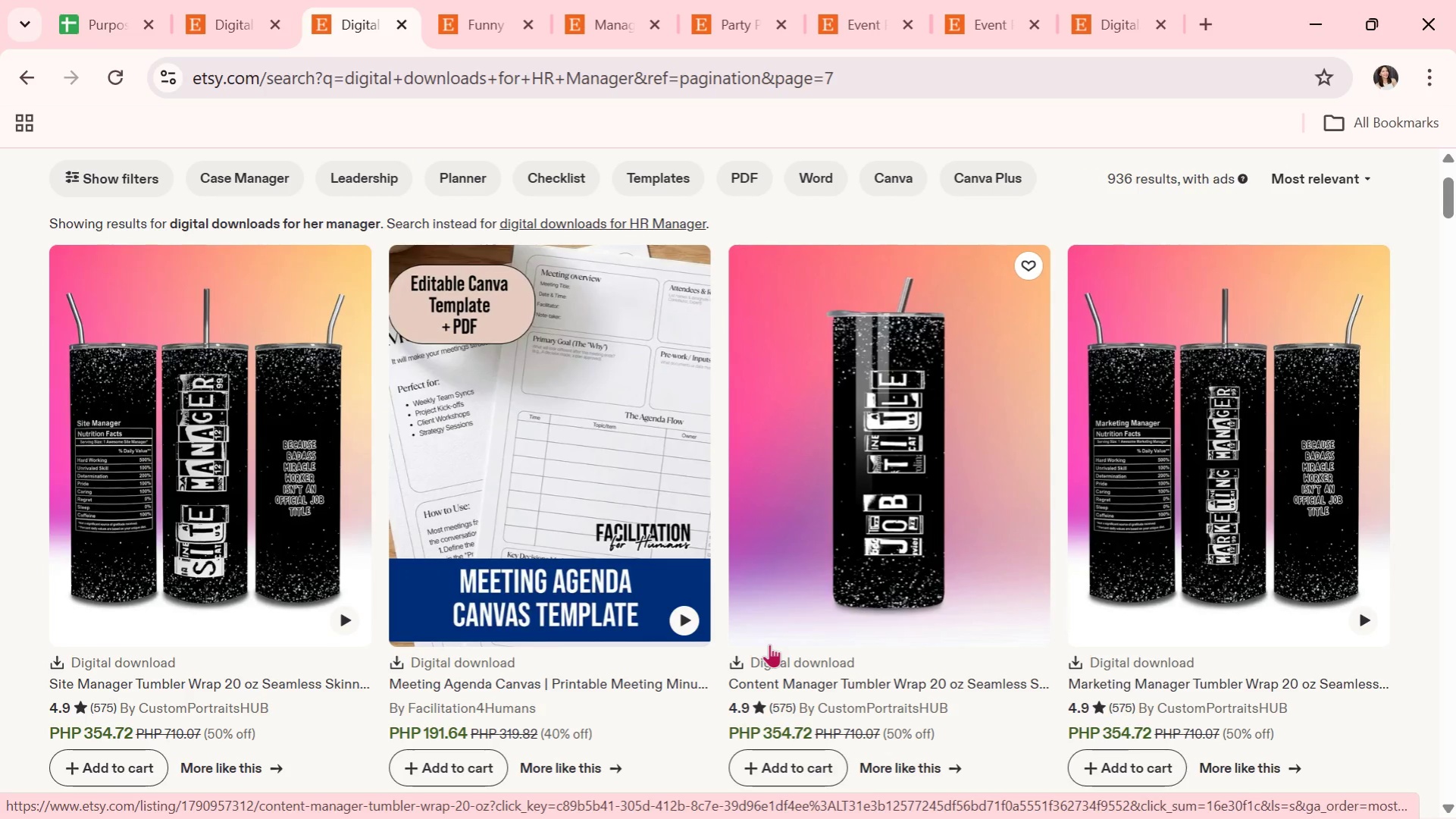 
wait(6.67)
 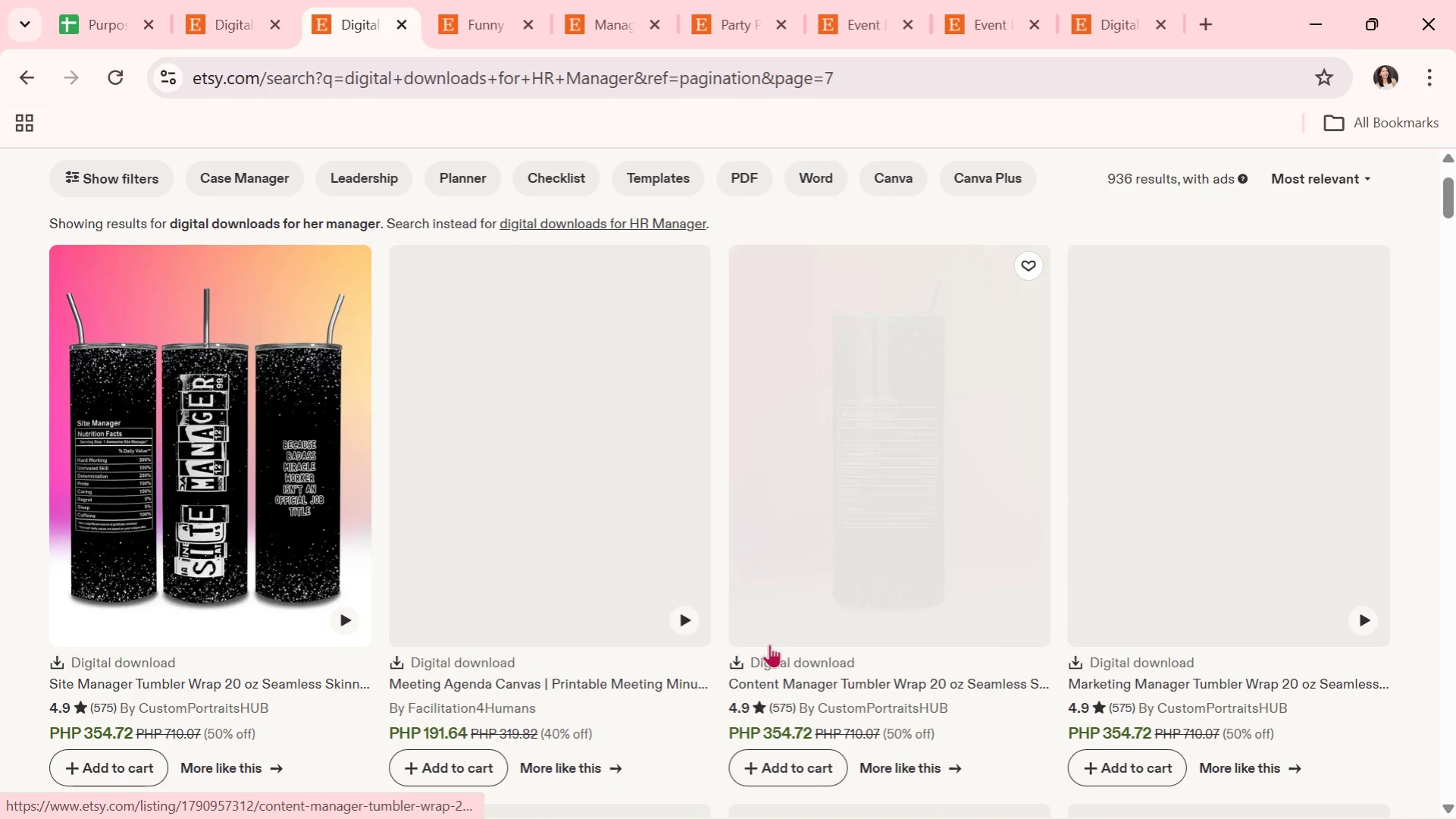 
scroll: coordinate [769, 644], scroll_direction: down, amount: 9.0
 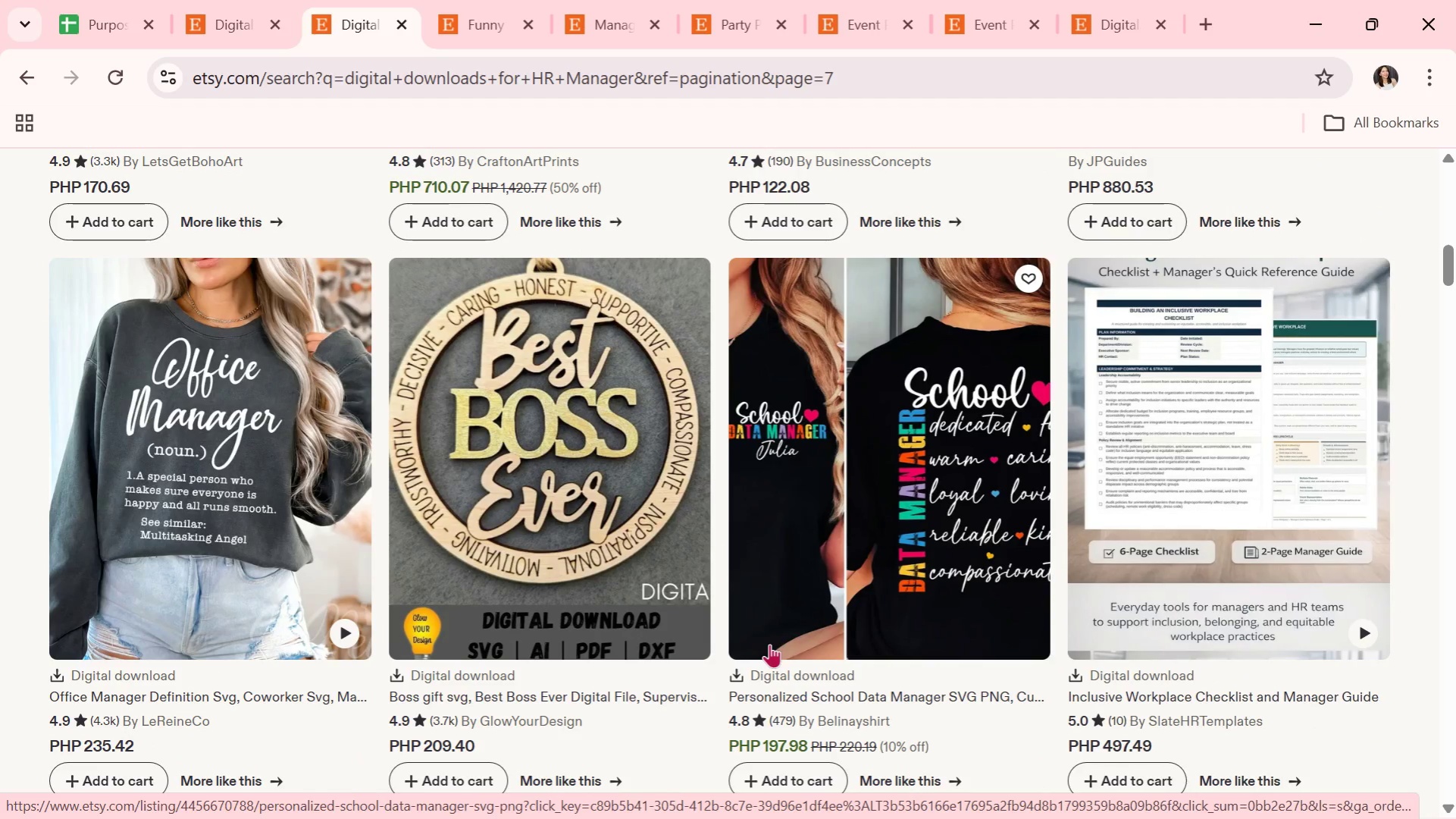 
wait(21.3)
 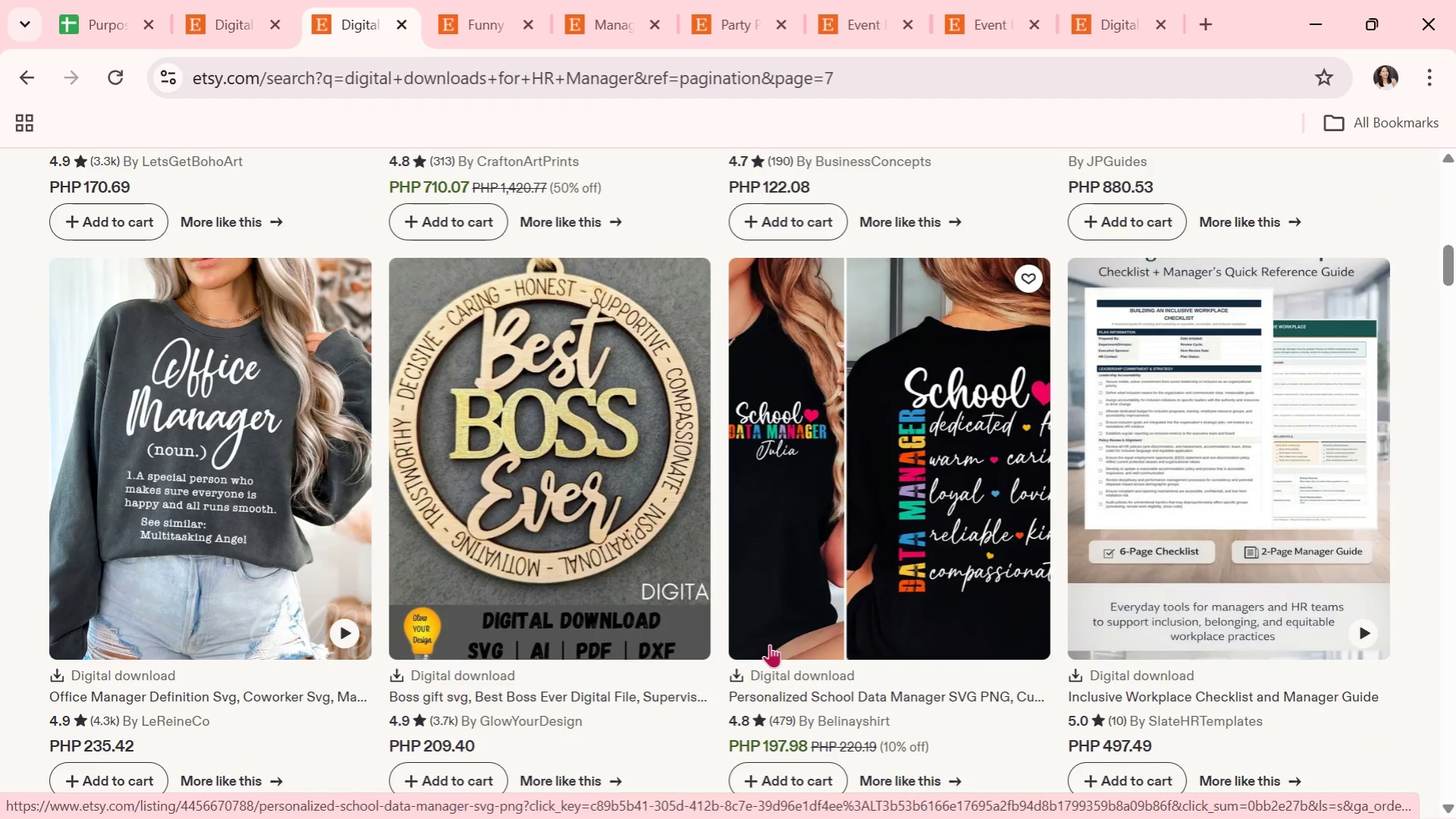 
scroll: coordinate [769, 644], scroll_direction: down, amount: 4.0
 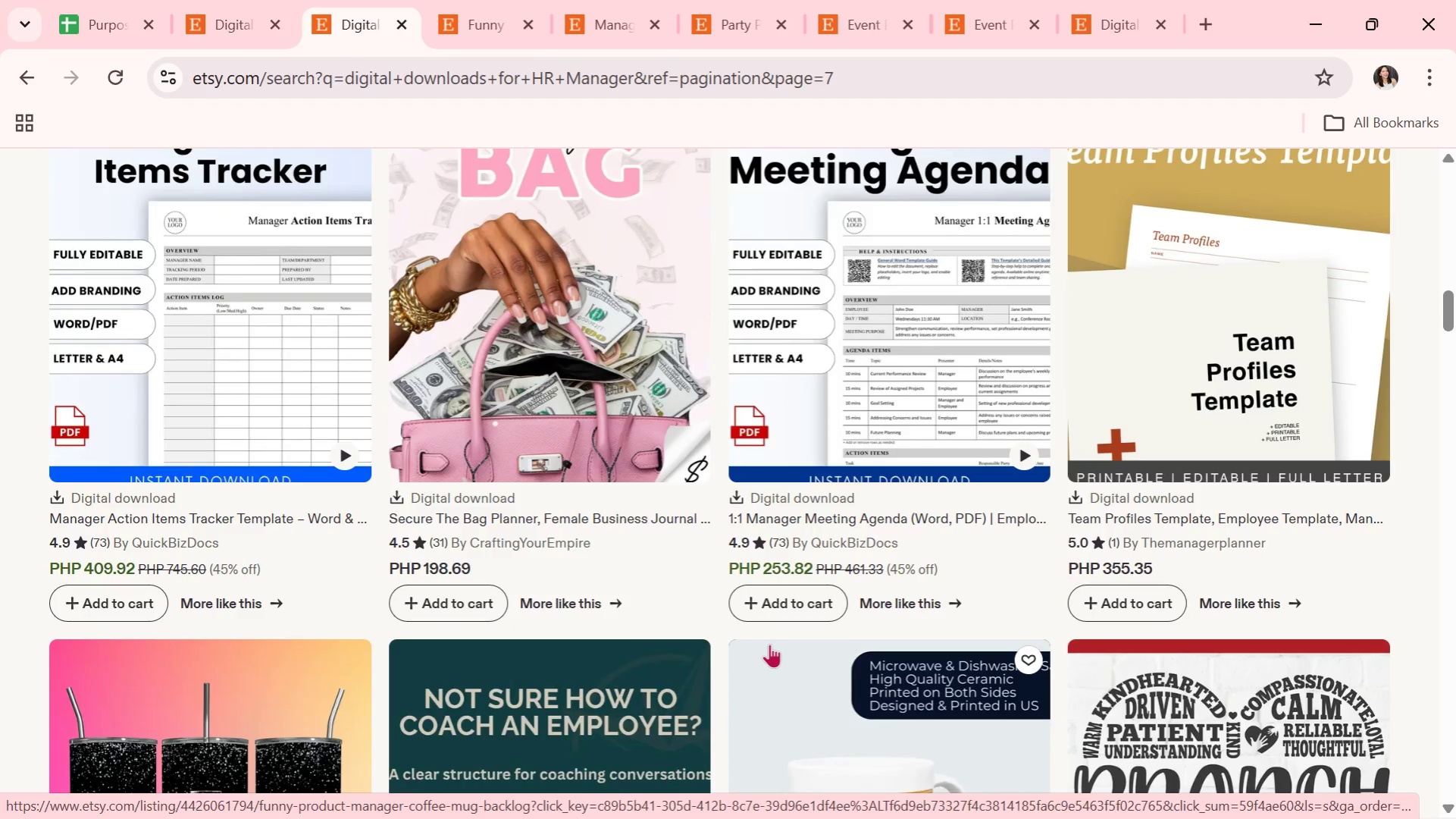 
wait(8.23)
 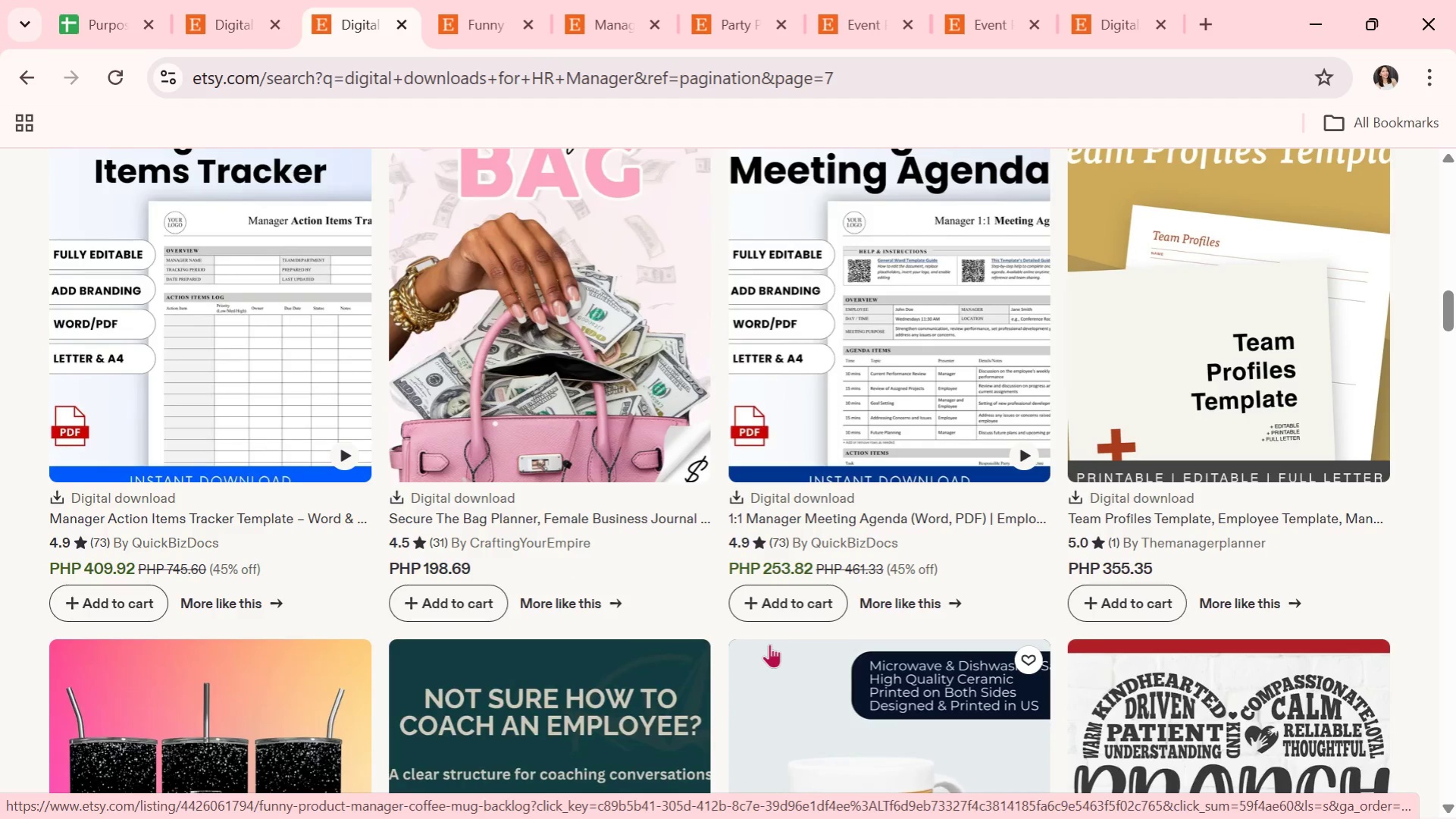 
scroll: coordinate [769, 644], scroll_direction: down, amount: 5.0
 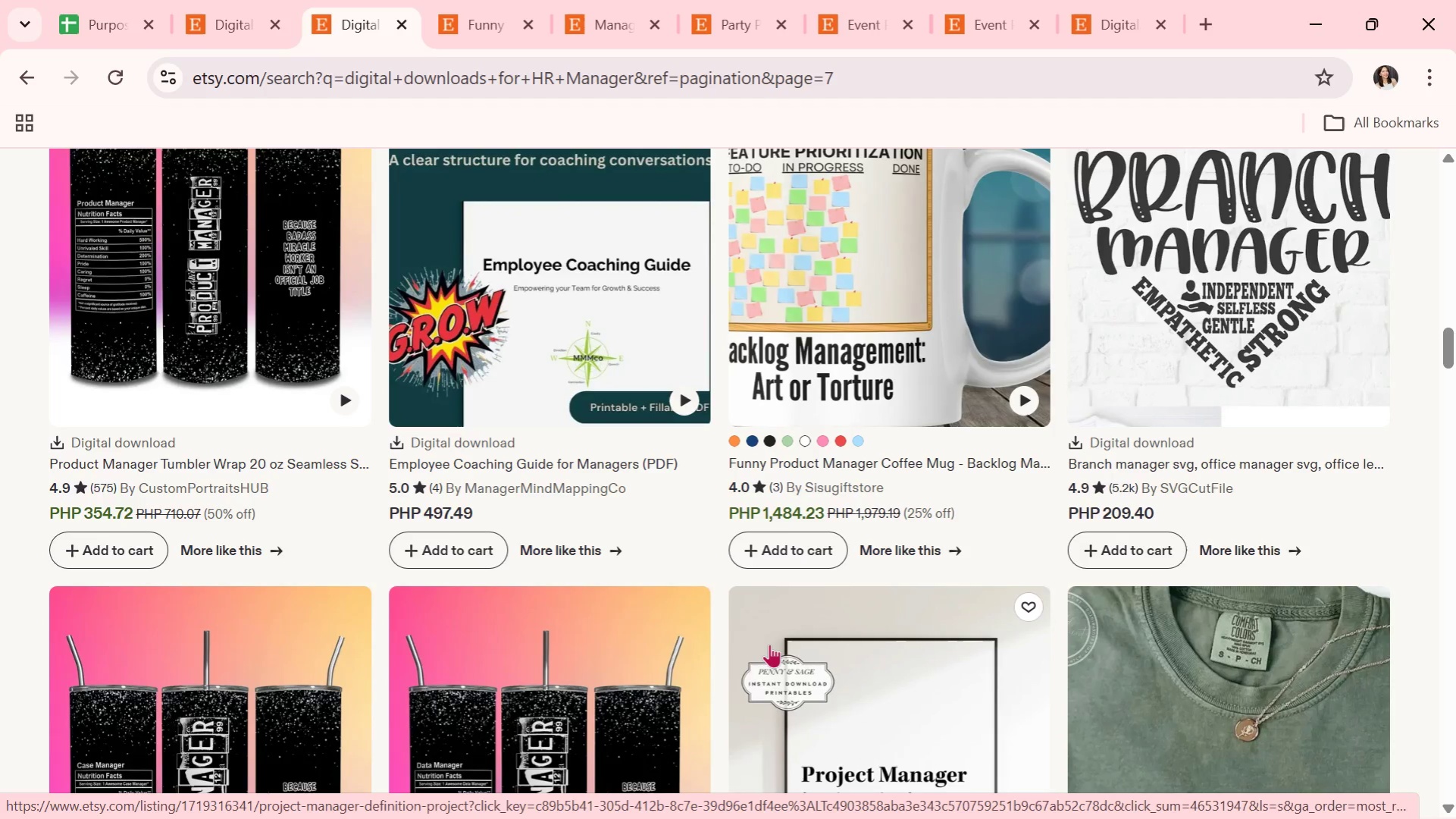 
wait(6.42)
 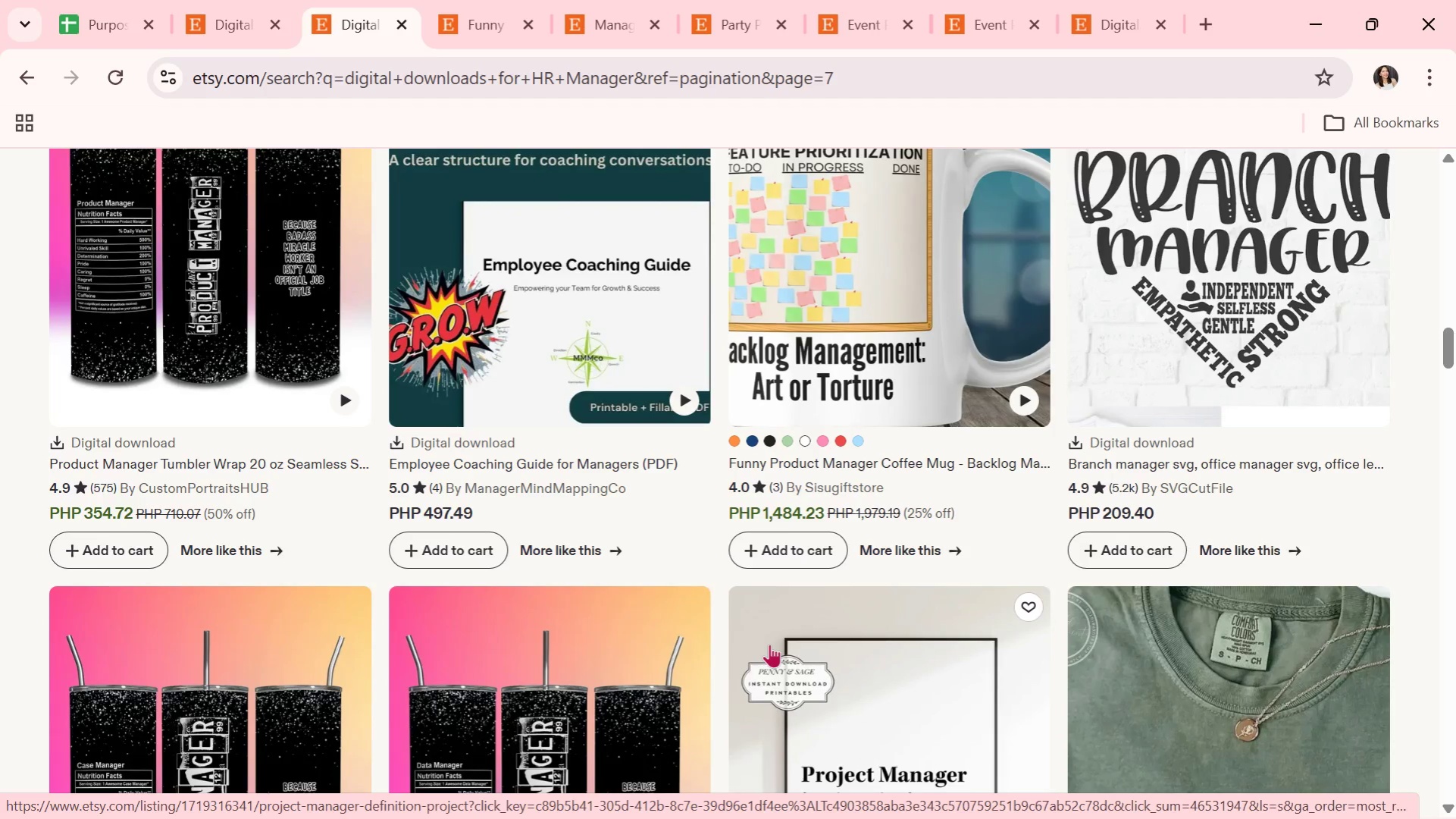 
scroll: coordinate [769, 644], scroll_direction: down, amount: 2.0
 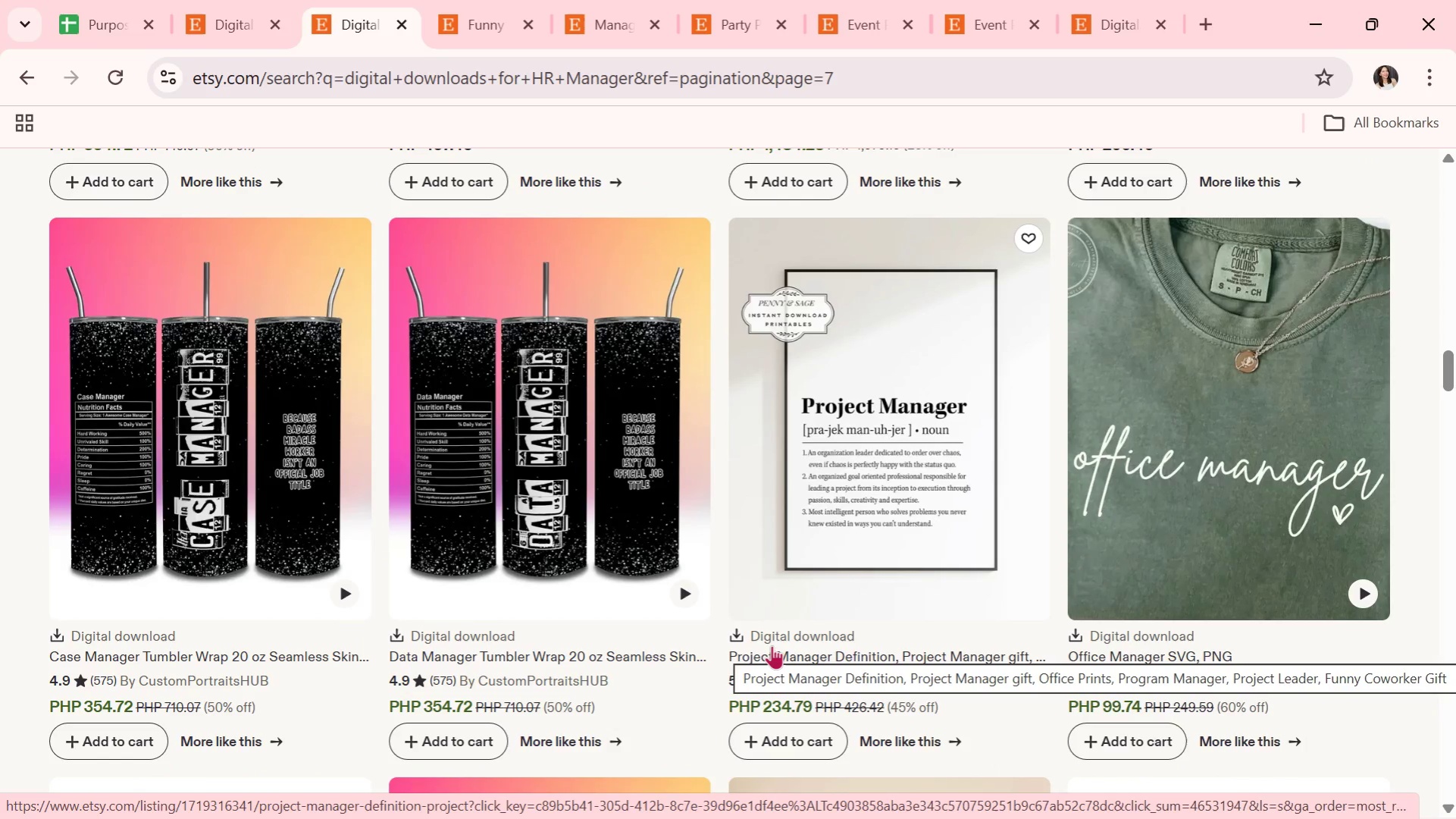 
wait(15.69)
 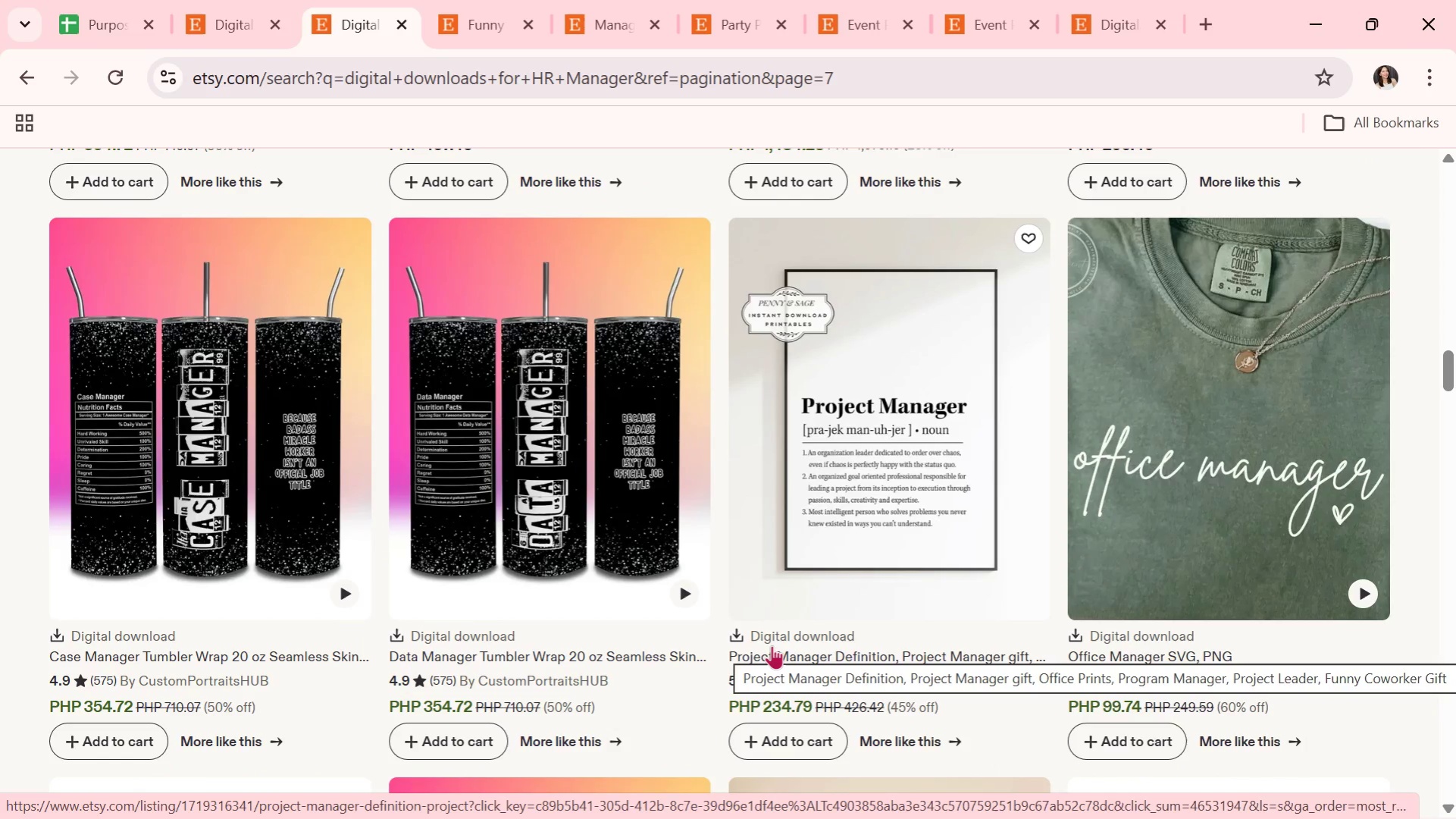 
scroll: coordinate [772, 622], scroll_direction: down, amount: 7.0
 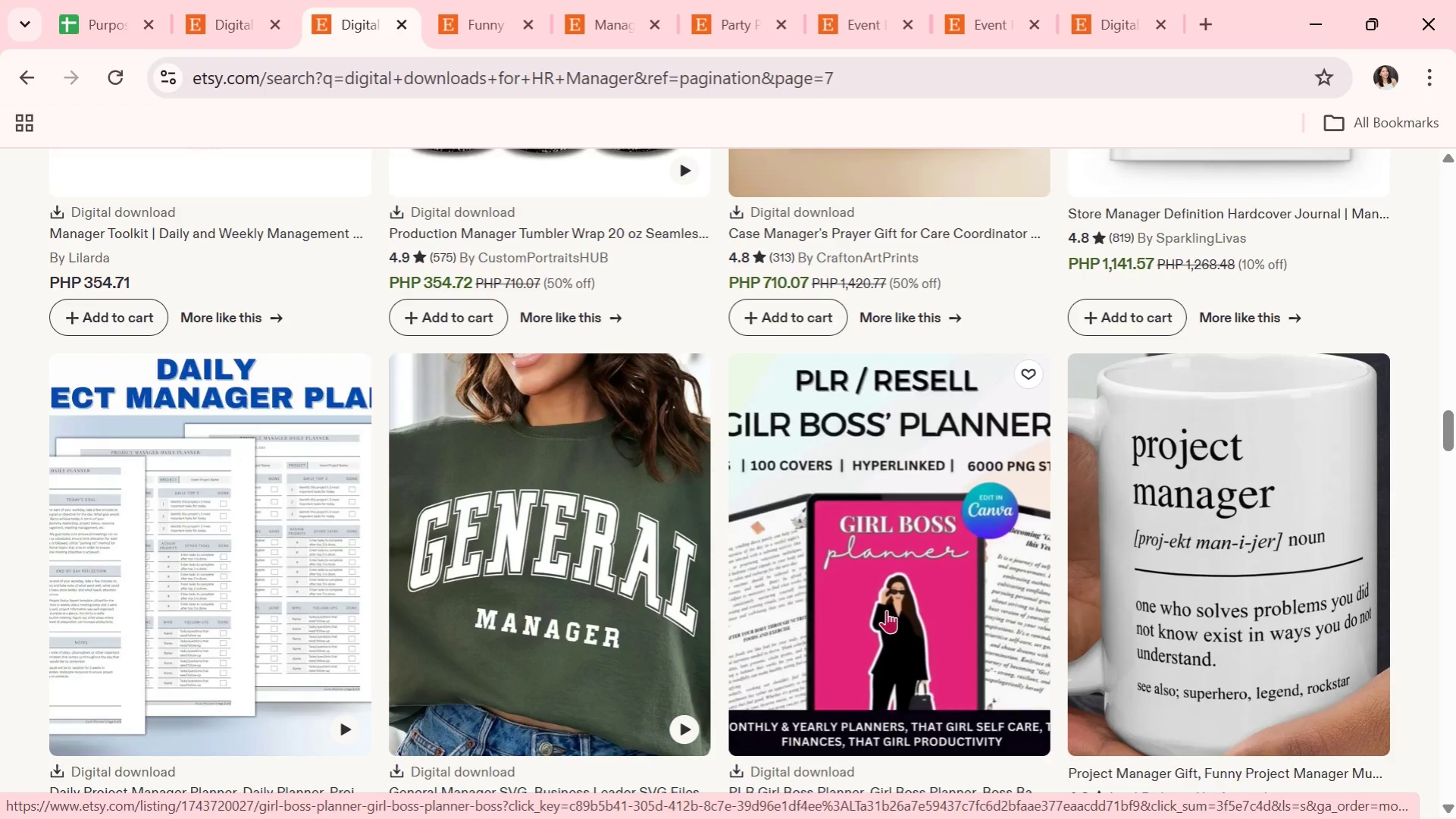 
left_click([889, 607])
 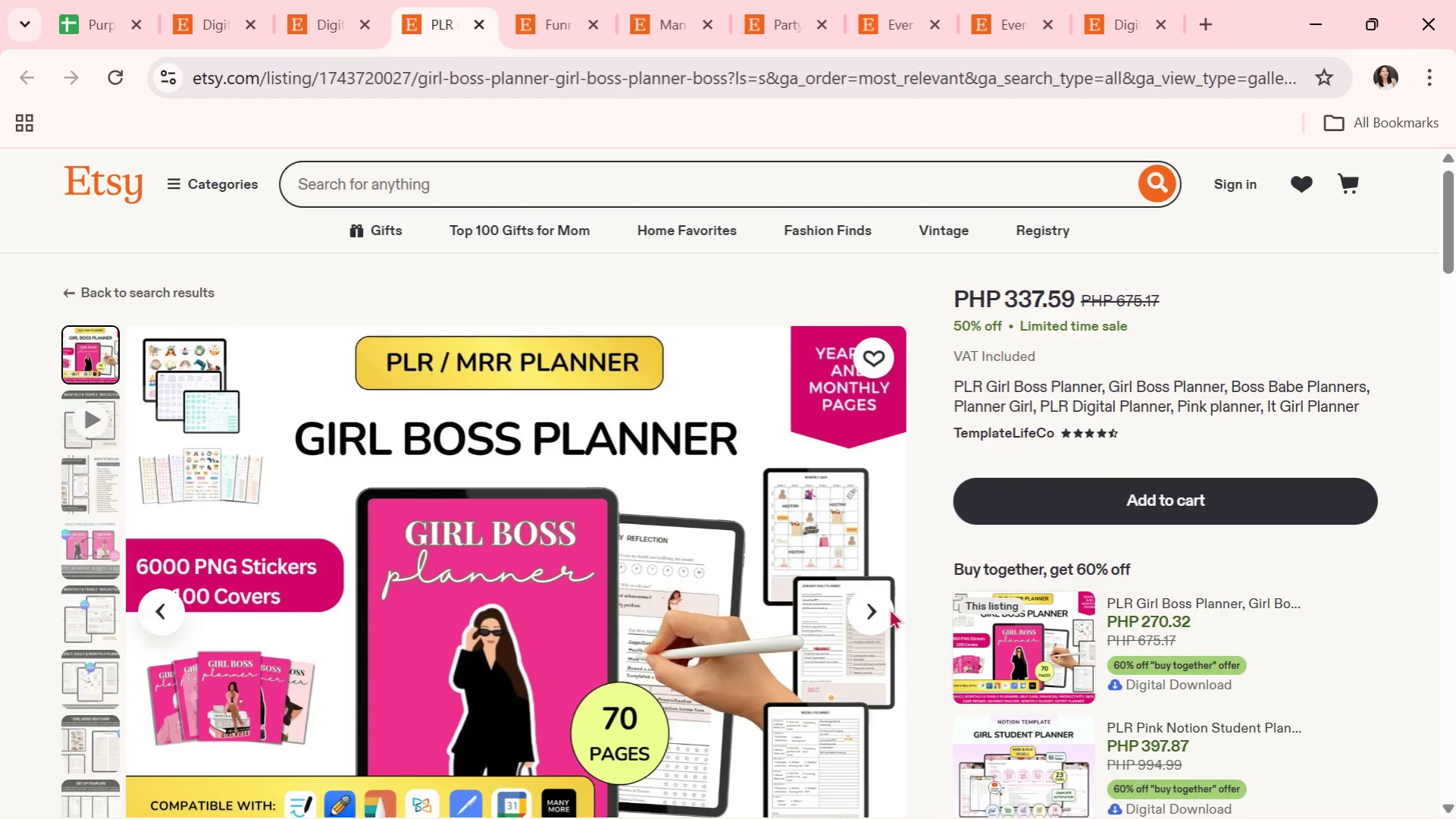 
wait(6.8)
 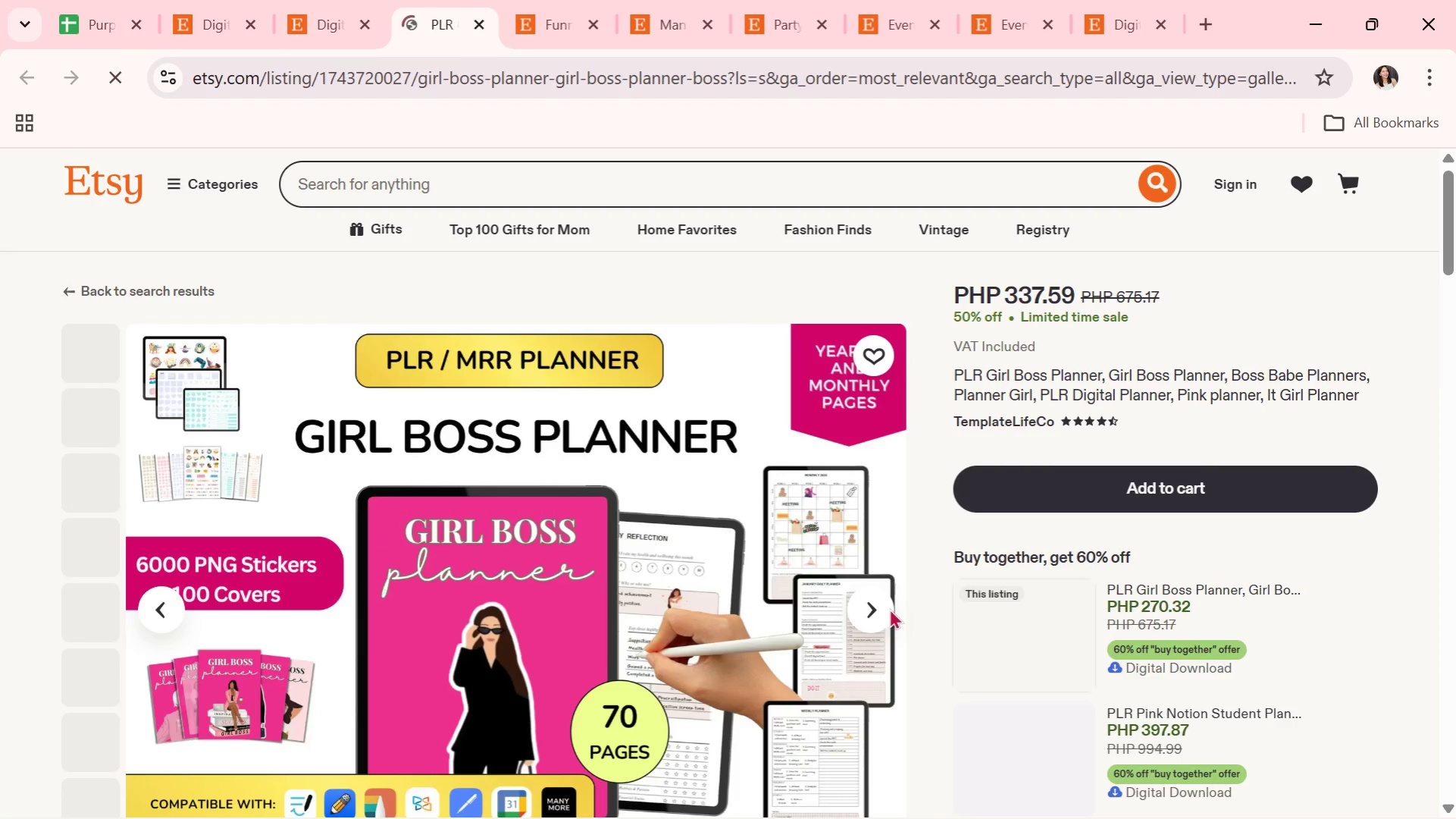 
left_click([884, 615])
 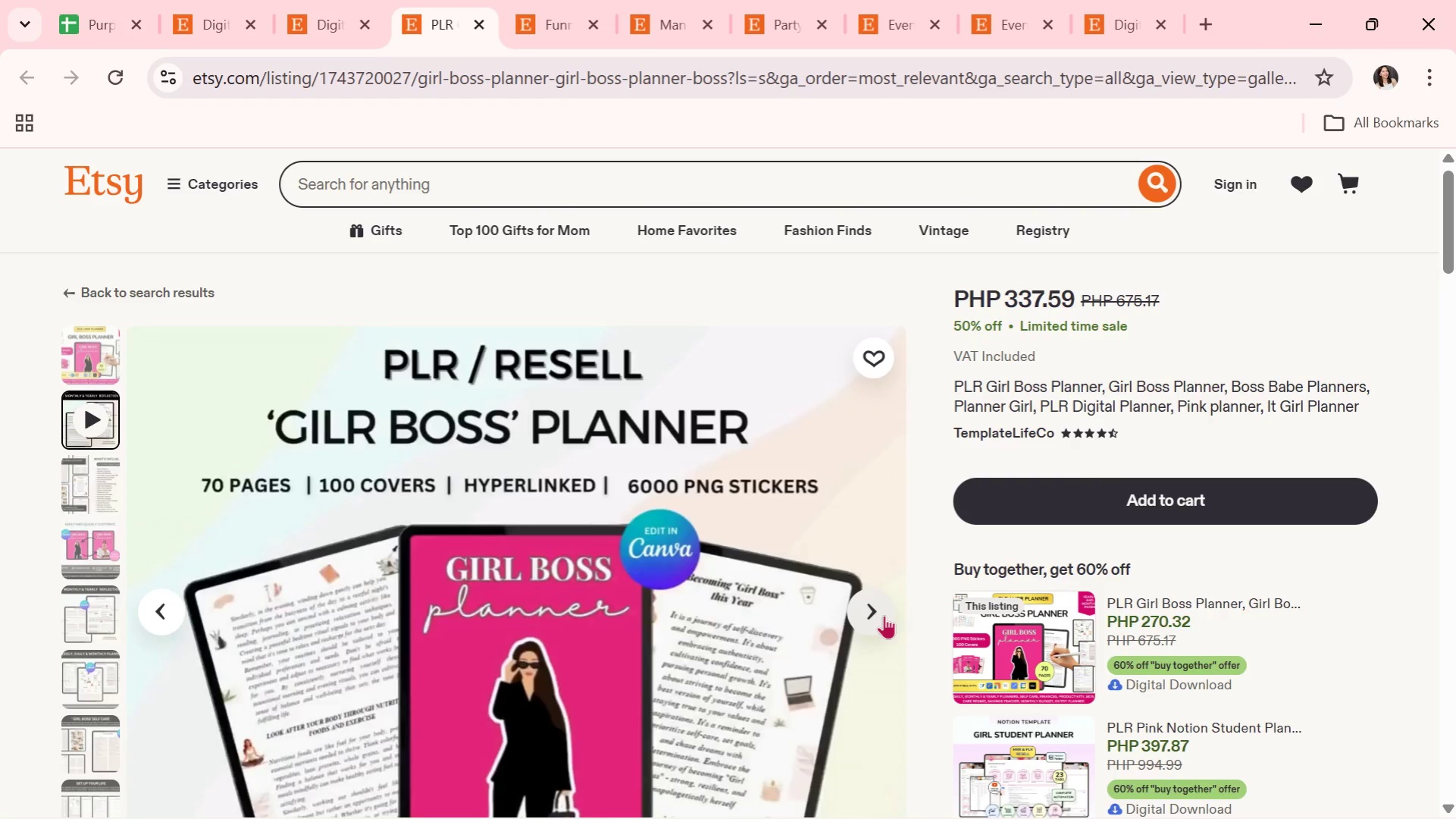 
left_click([884, 615])
 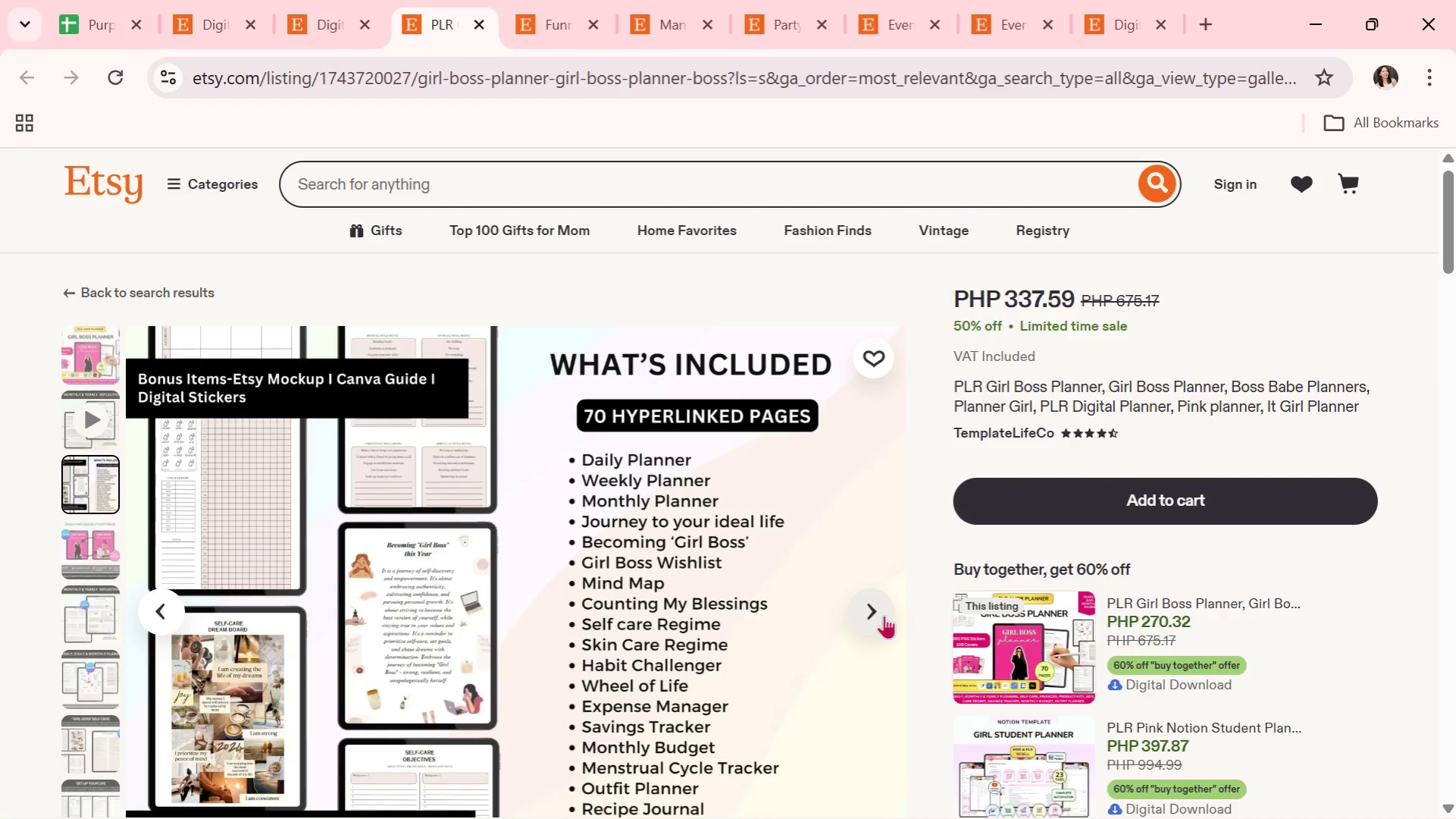 
left_click([884, 615])
 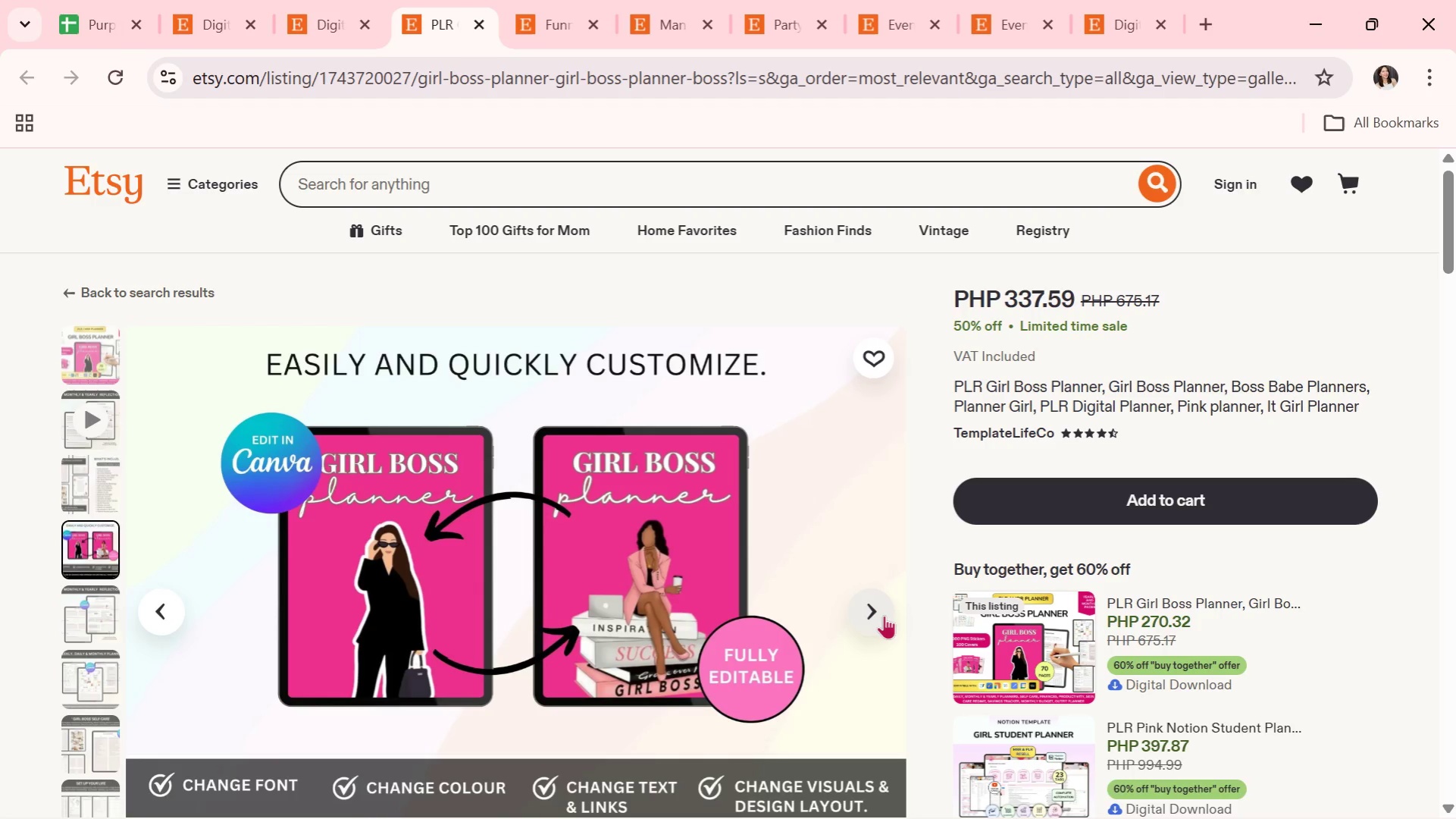 
left_click([884, 615])
 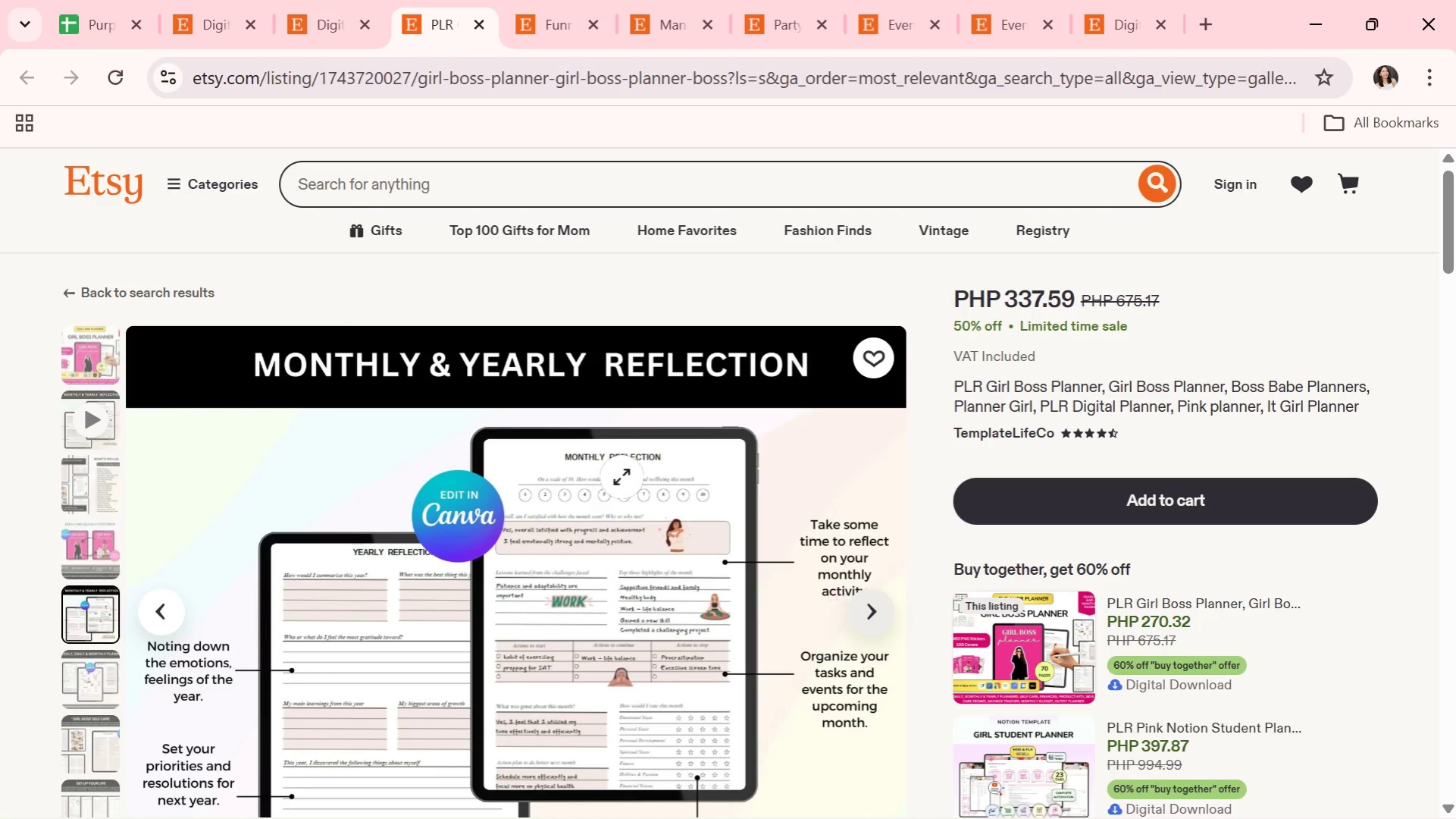 
mouse_move([493, 39])
 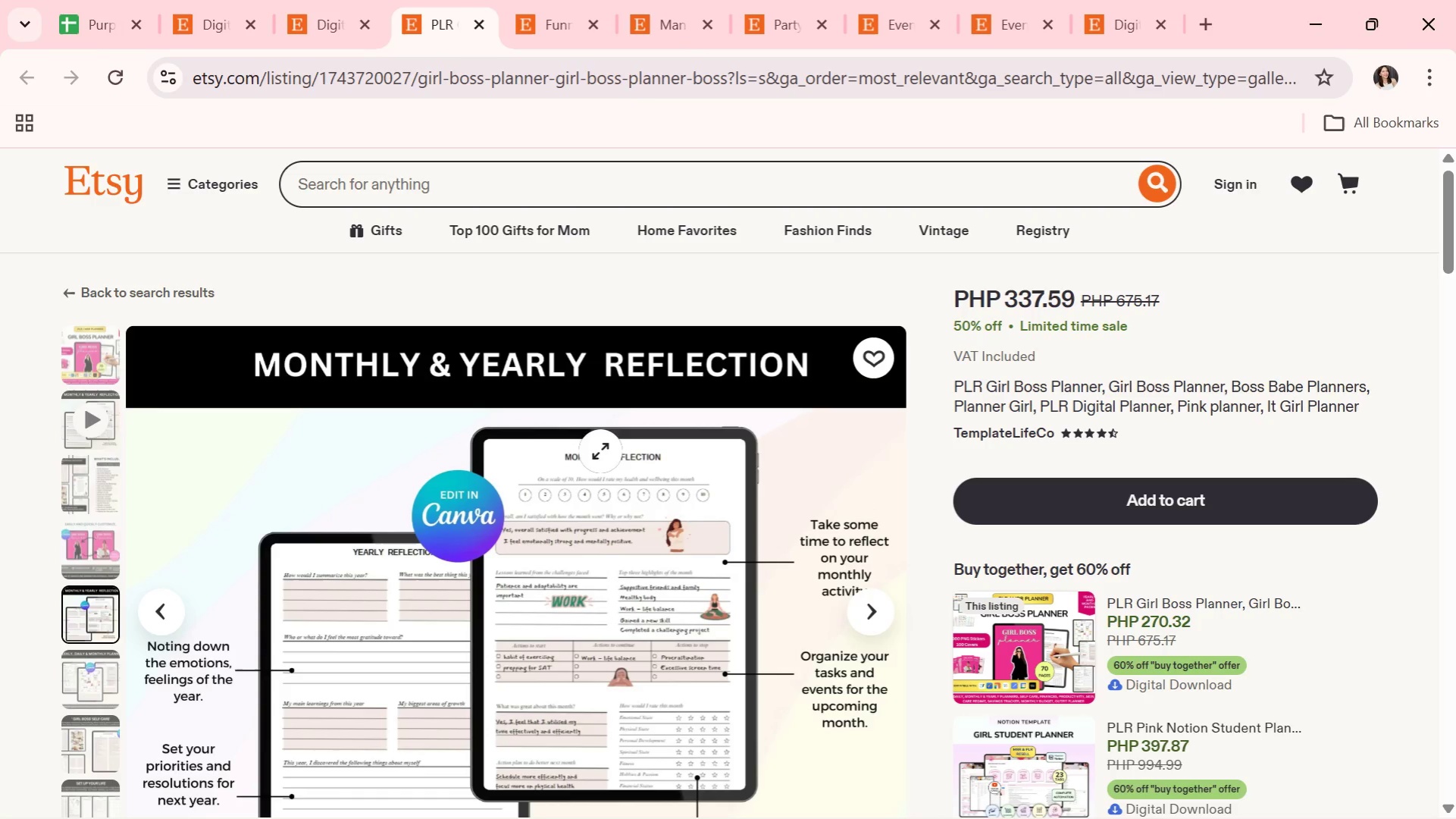 
key(Alt+Tab)